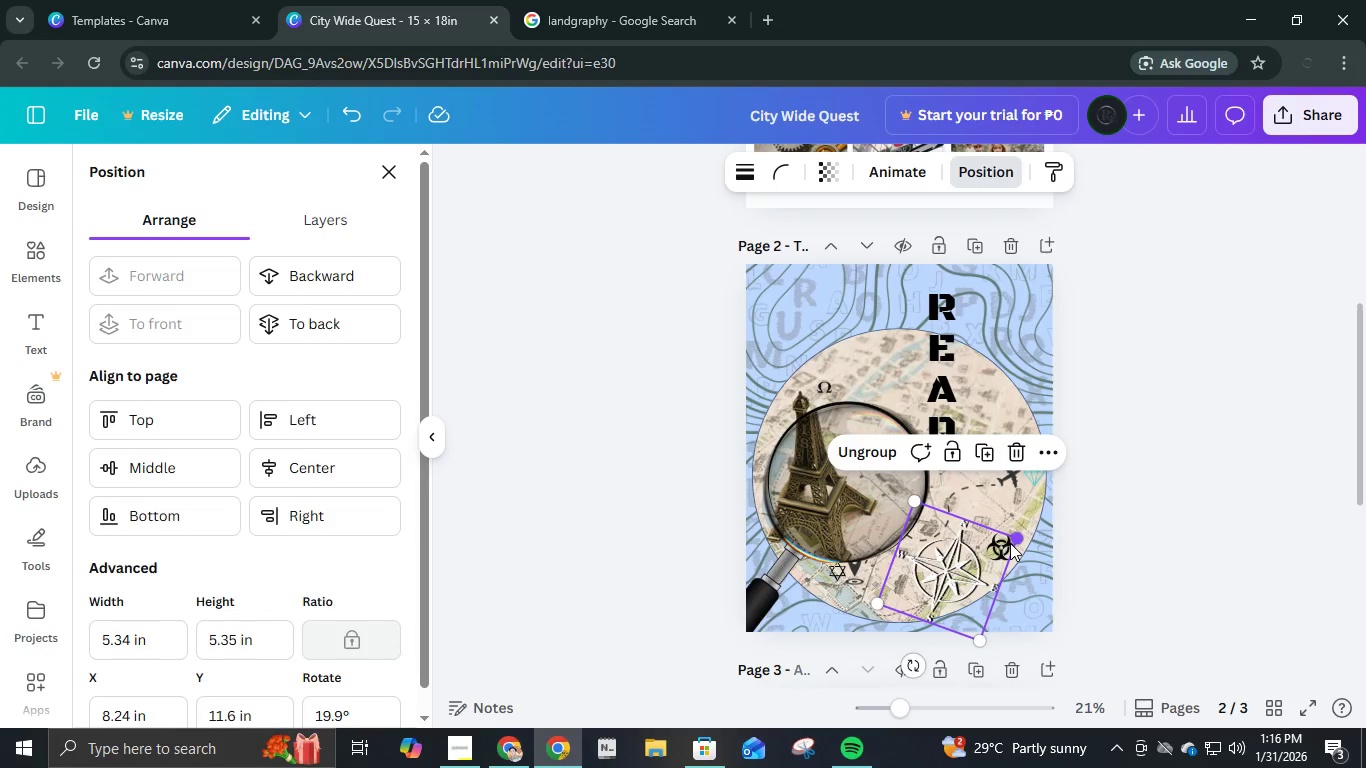 
left_click_drag(start_coordinate=[1015, 539], to_coordinate=[1024, 539])
 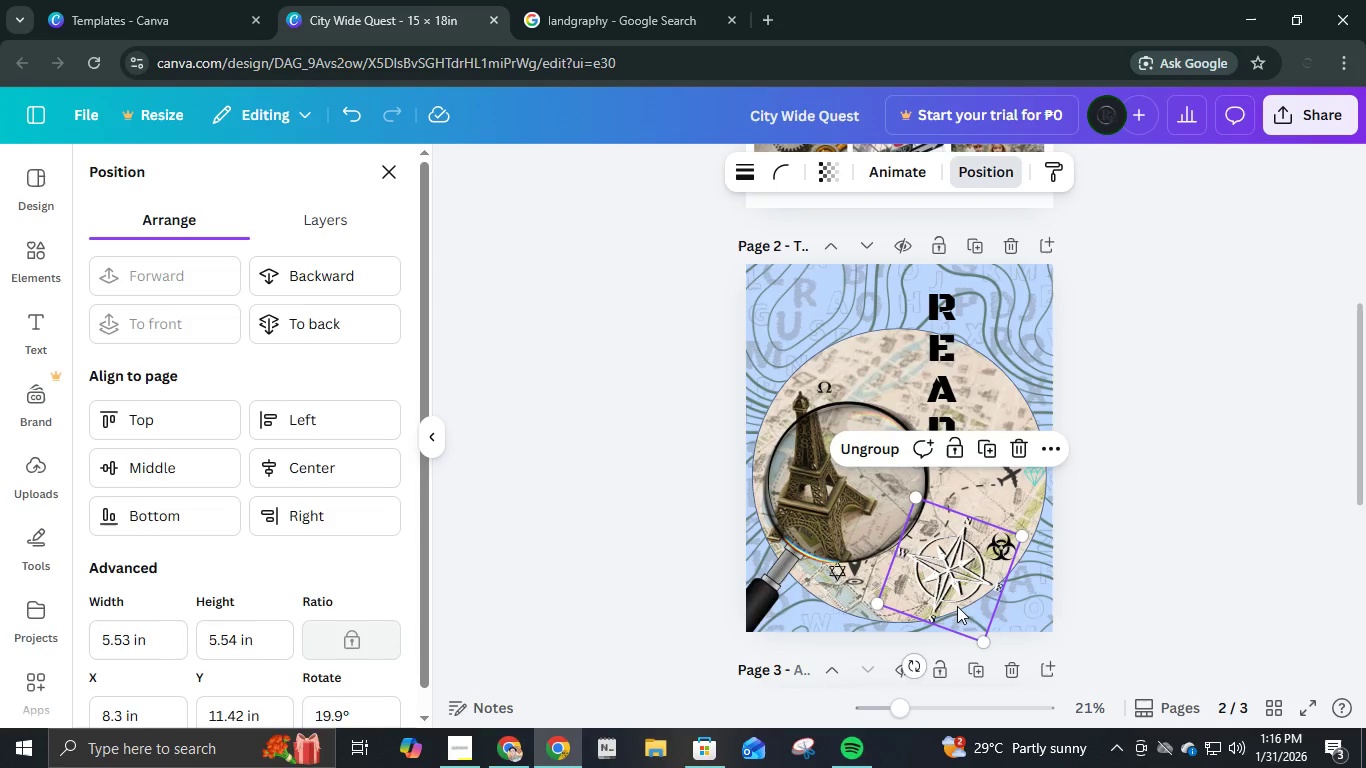 
left_click_drag(start_coordinate=[957, 606], to_coordinate=[952, 610])
 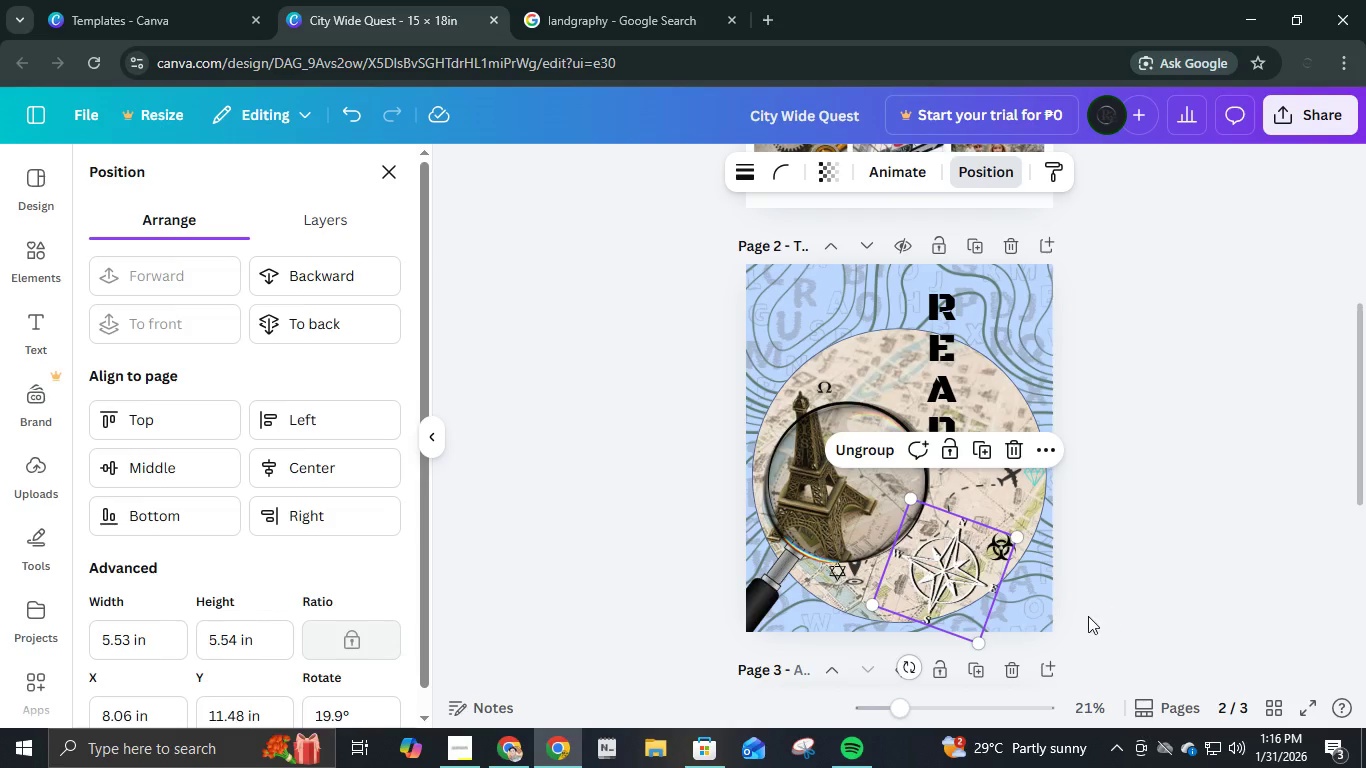 
hold_key(key=ControlLeft, duration=0.58)
scroll: coordinate [1088, 616], scroll_direction: up, amount: 5.0
 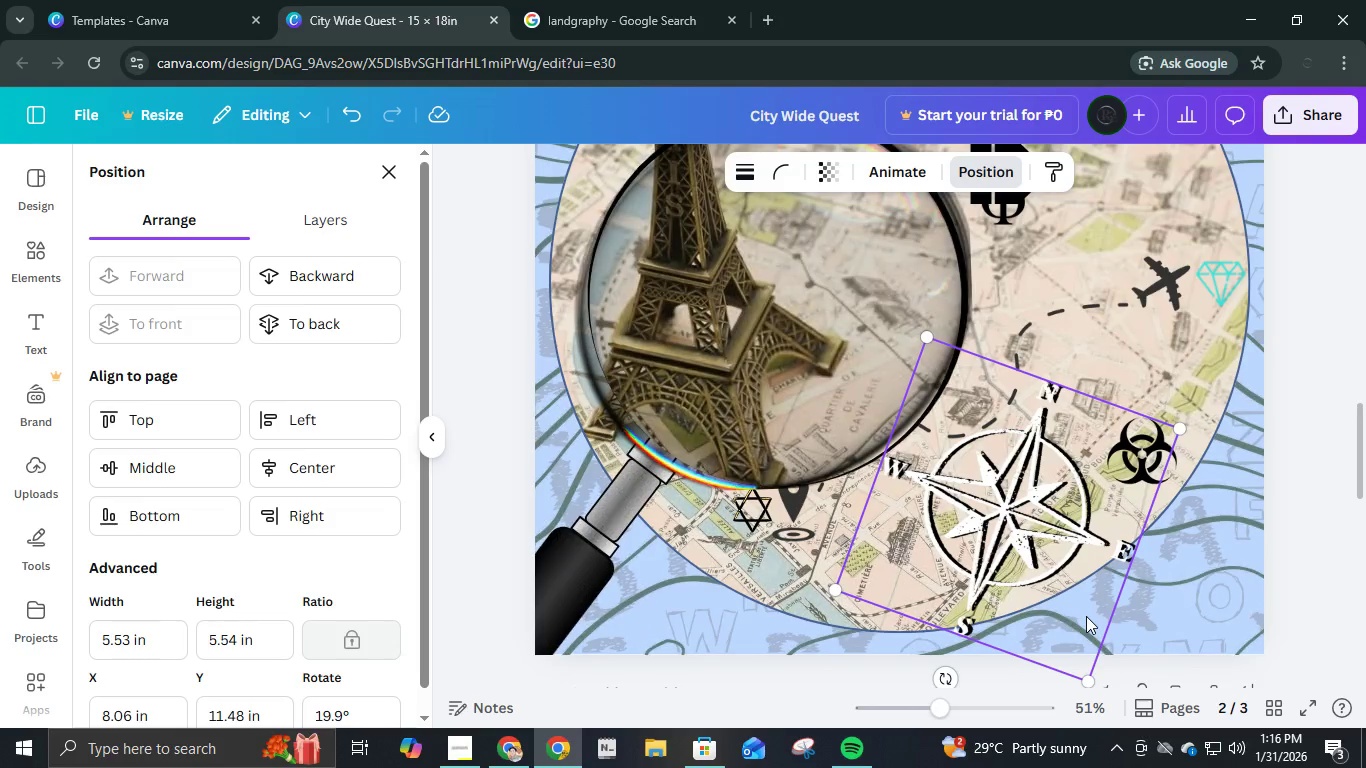 
left_click_drag(start_coordinate=[1047, 560], to_coordinate=[1048, 569])
 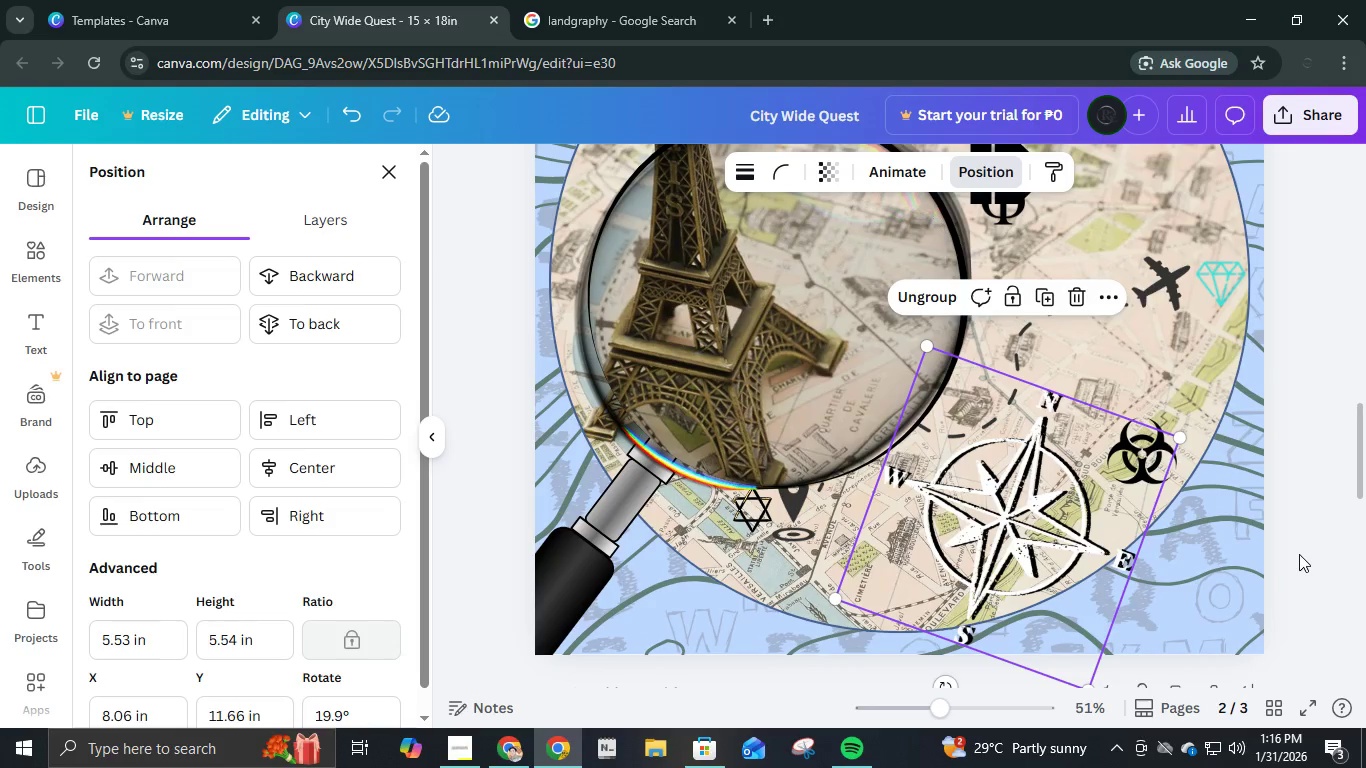 
left_click([1306, 545])
 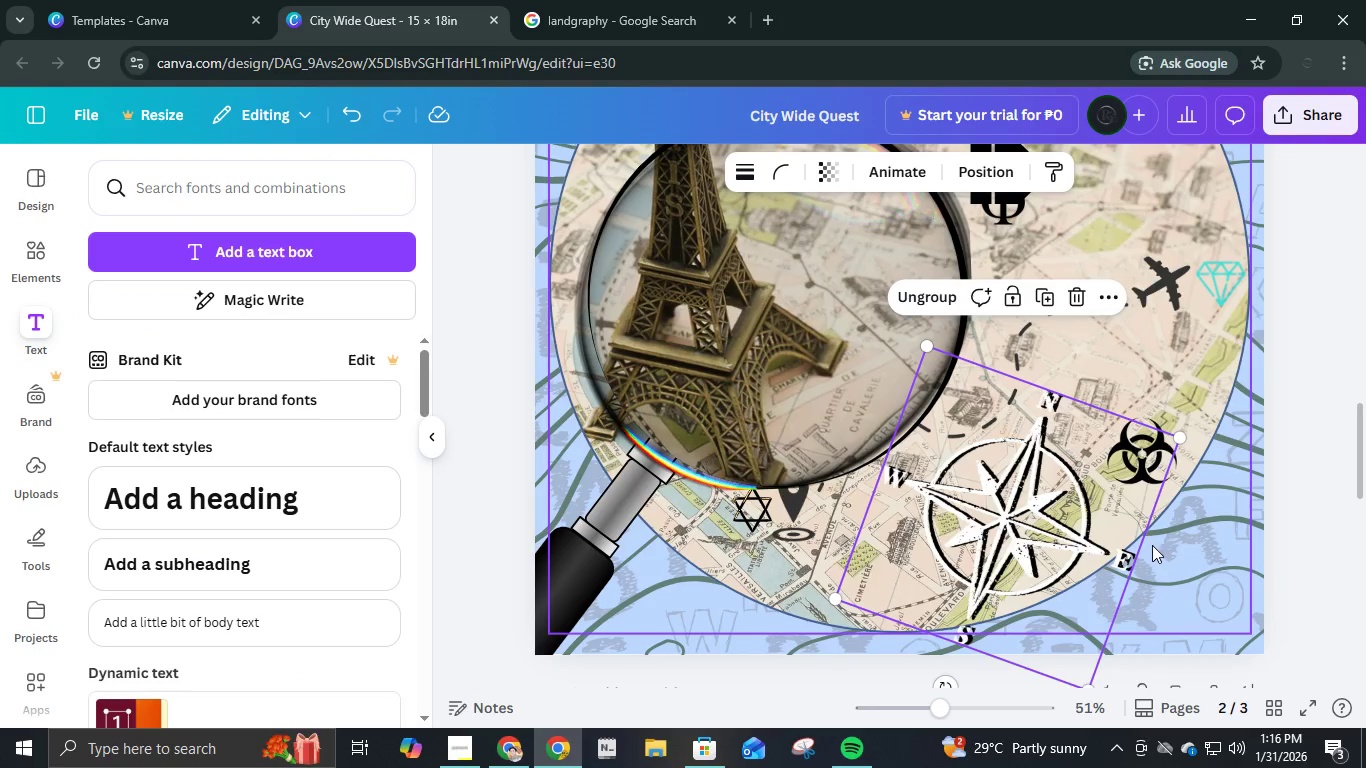 
left_click([1138, 539])
 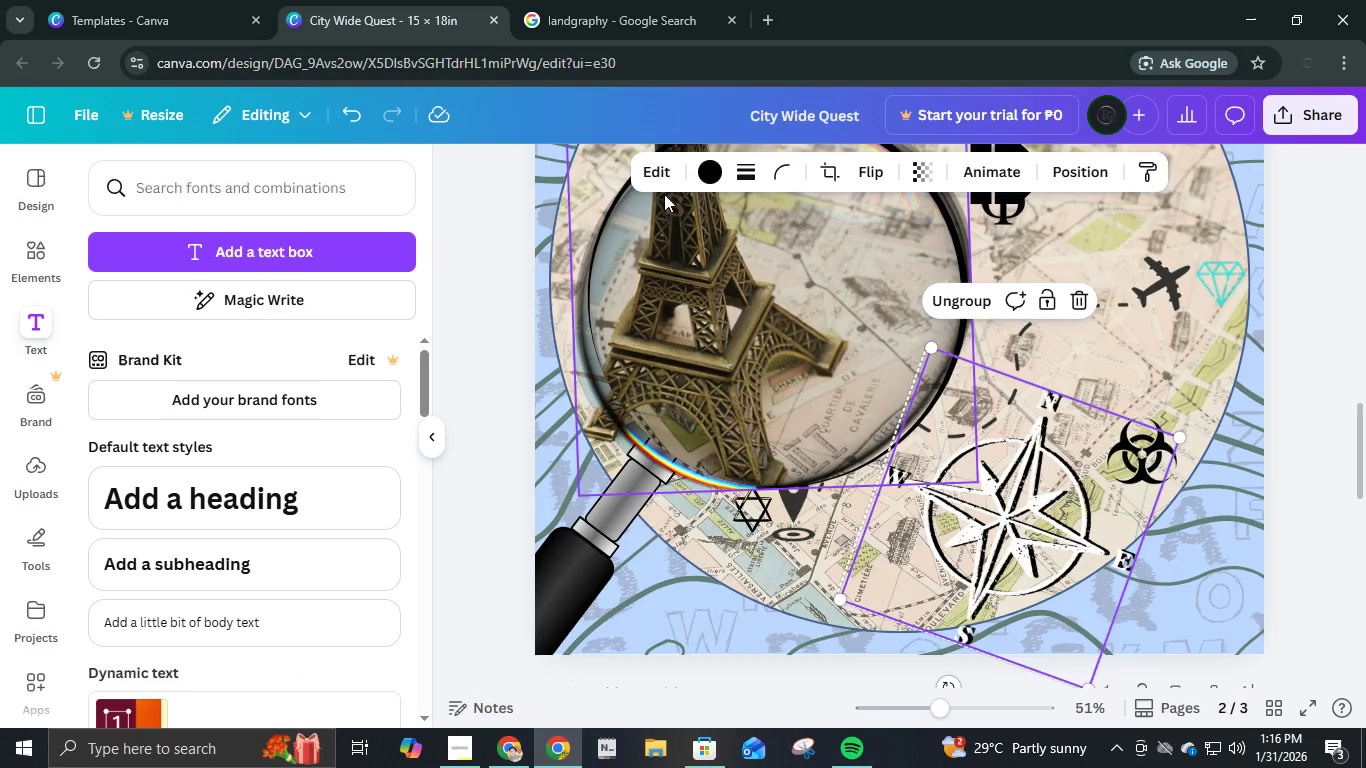 
left_click([710, 183])
 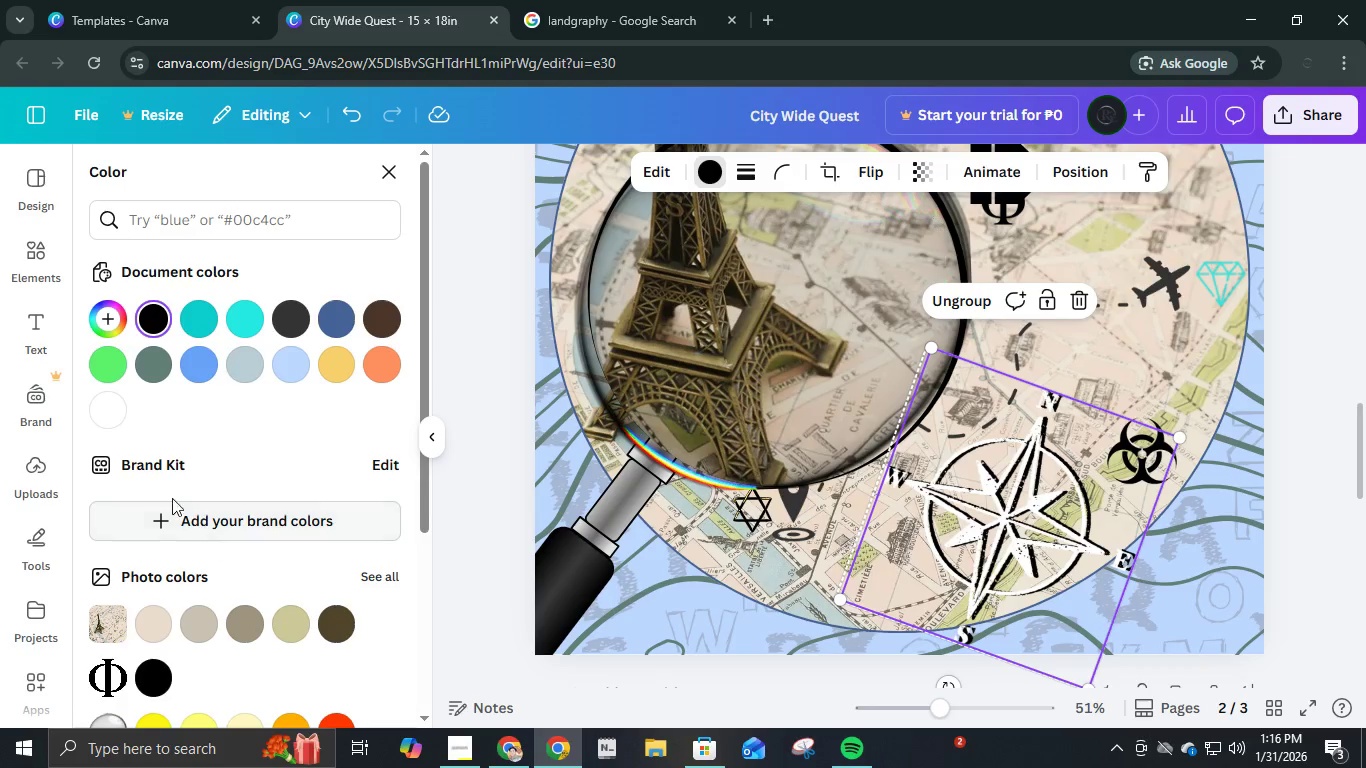 
left_click([116, 408])
 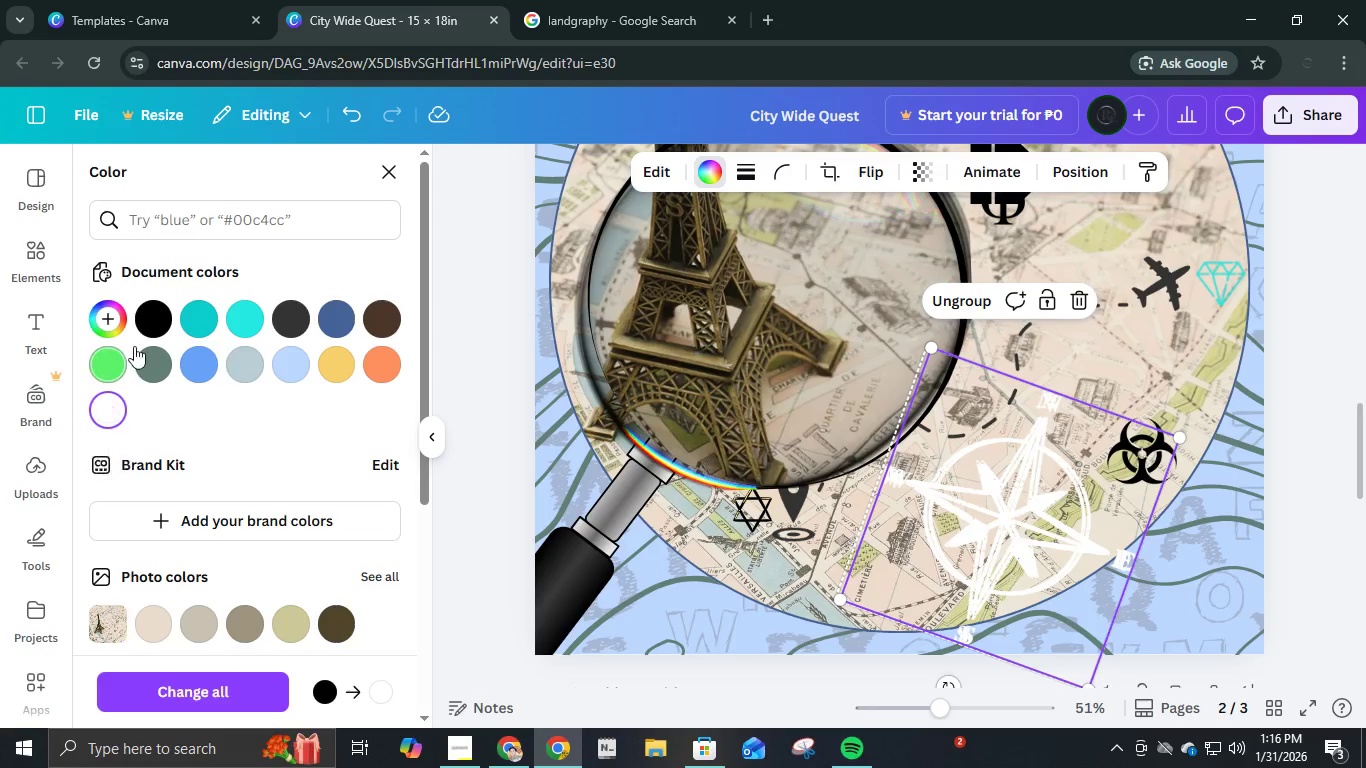 
left_click([153, 319])
 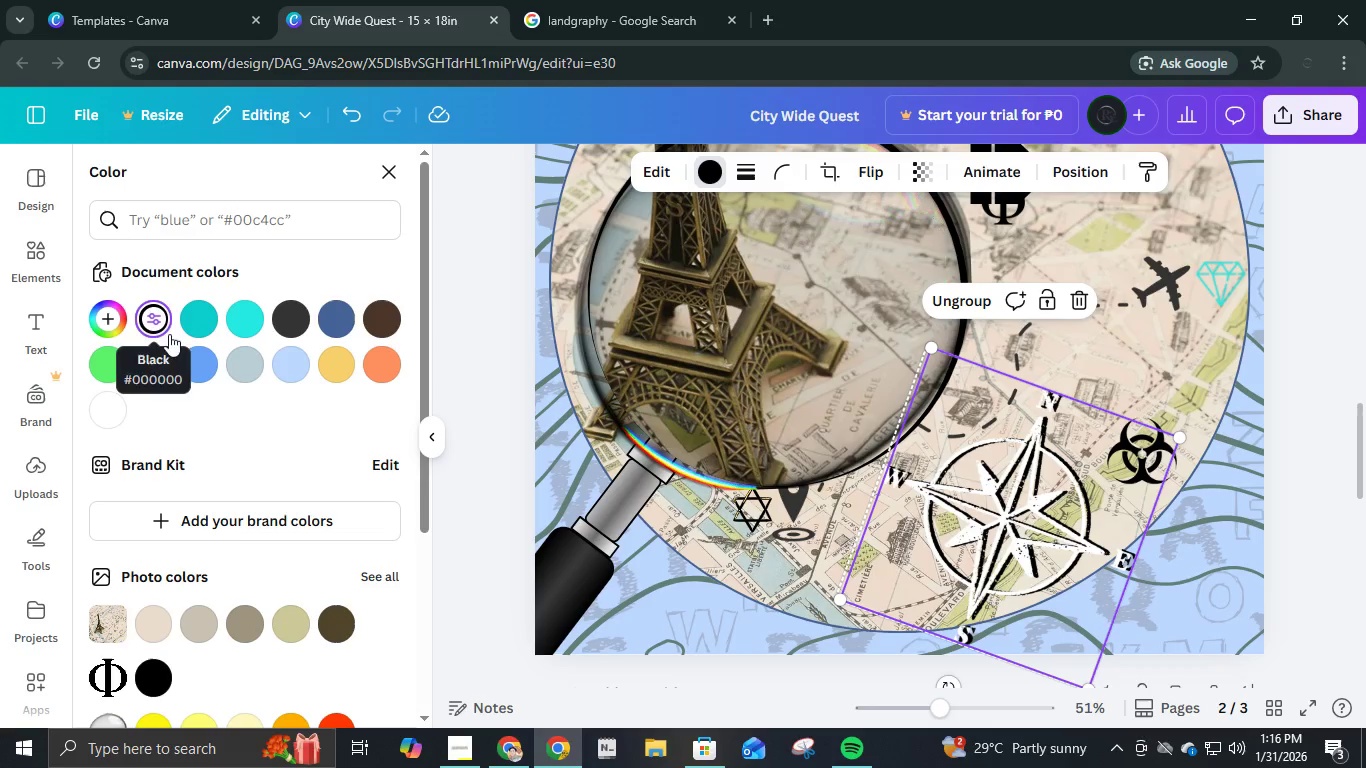 
left_click([207, 371])
 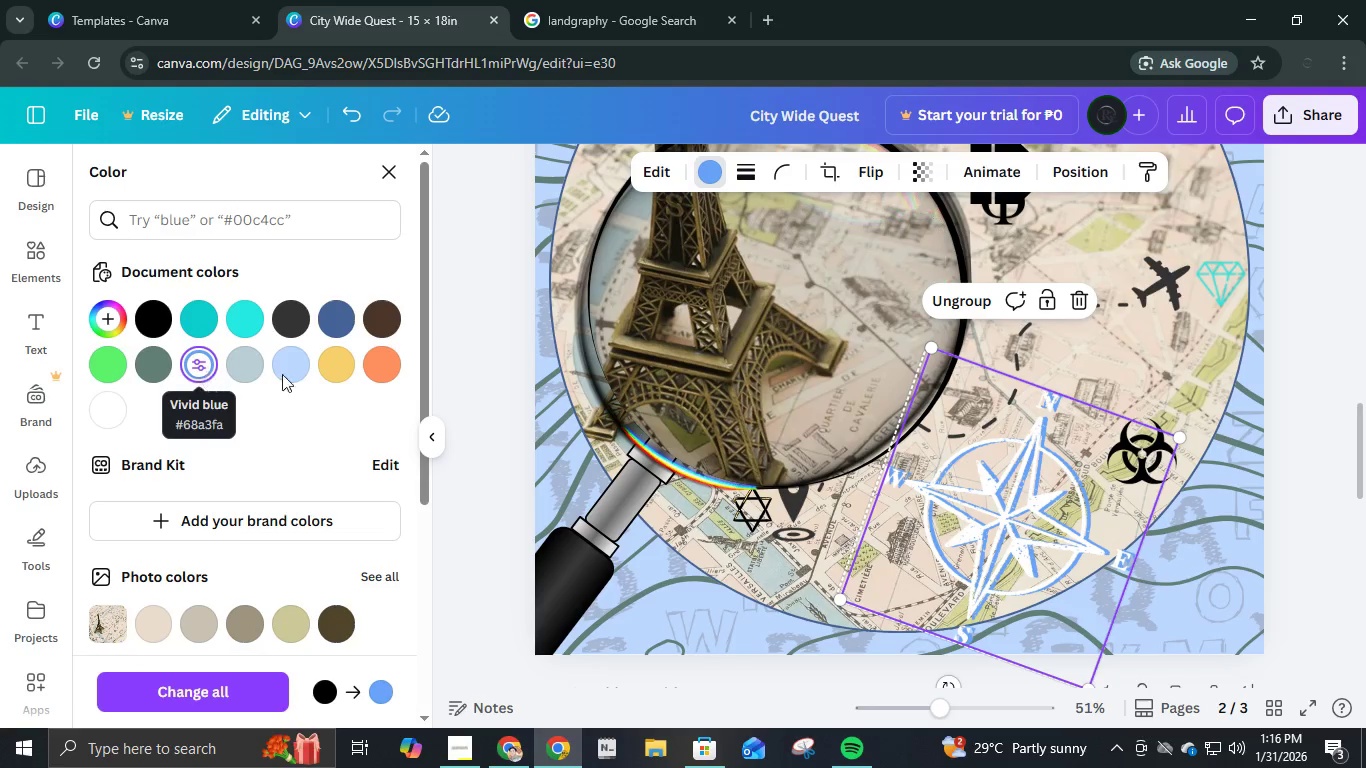 
scroll: coordinate [282, 474], scroll_direction: down, amount: 5.0
 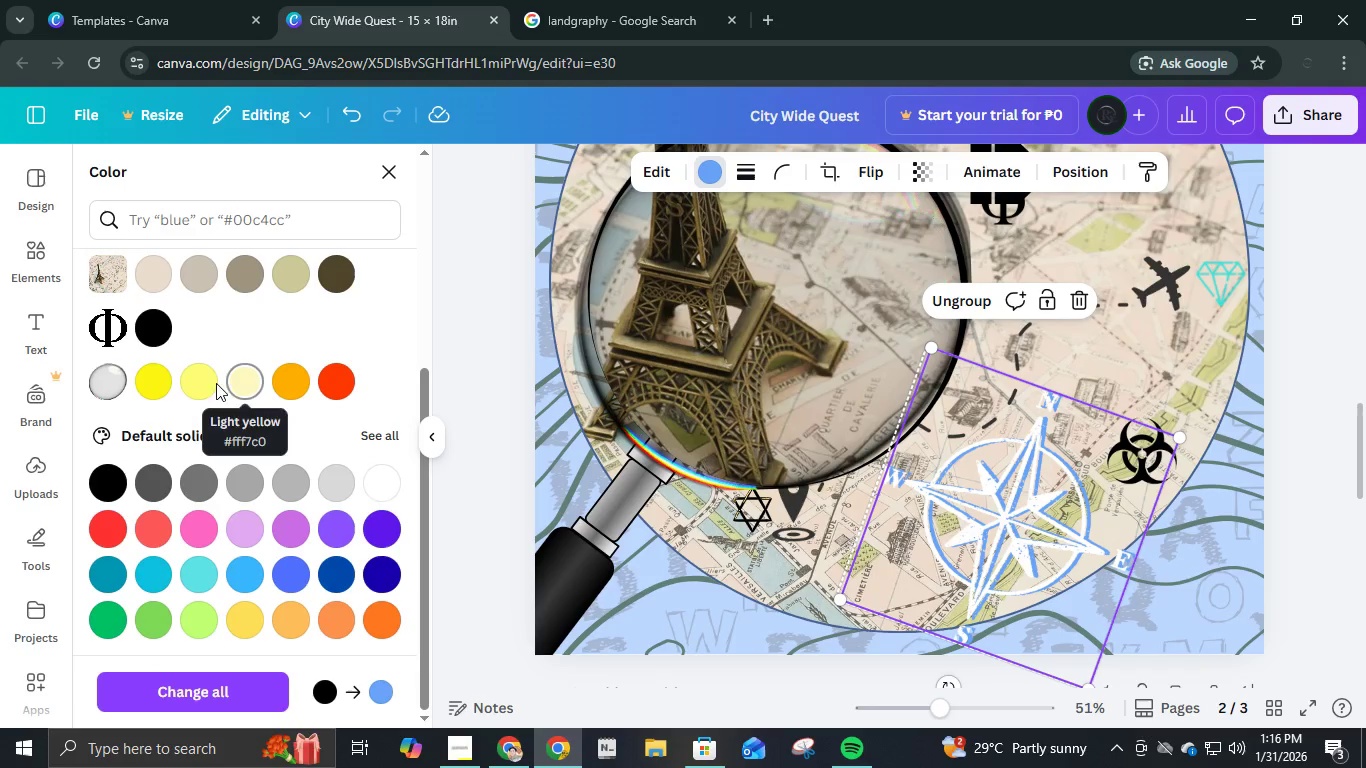 
left_click([160, 385])
 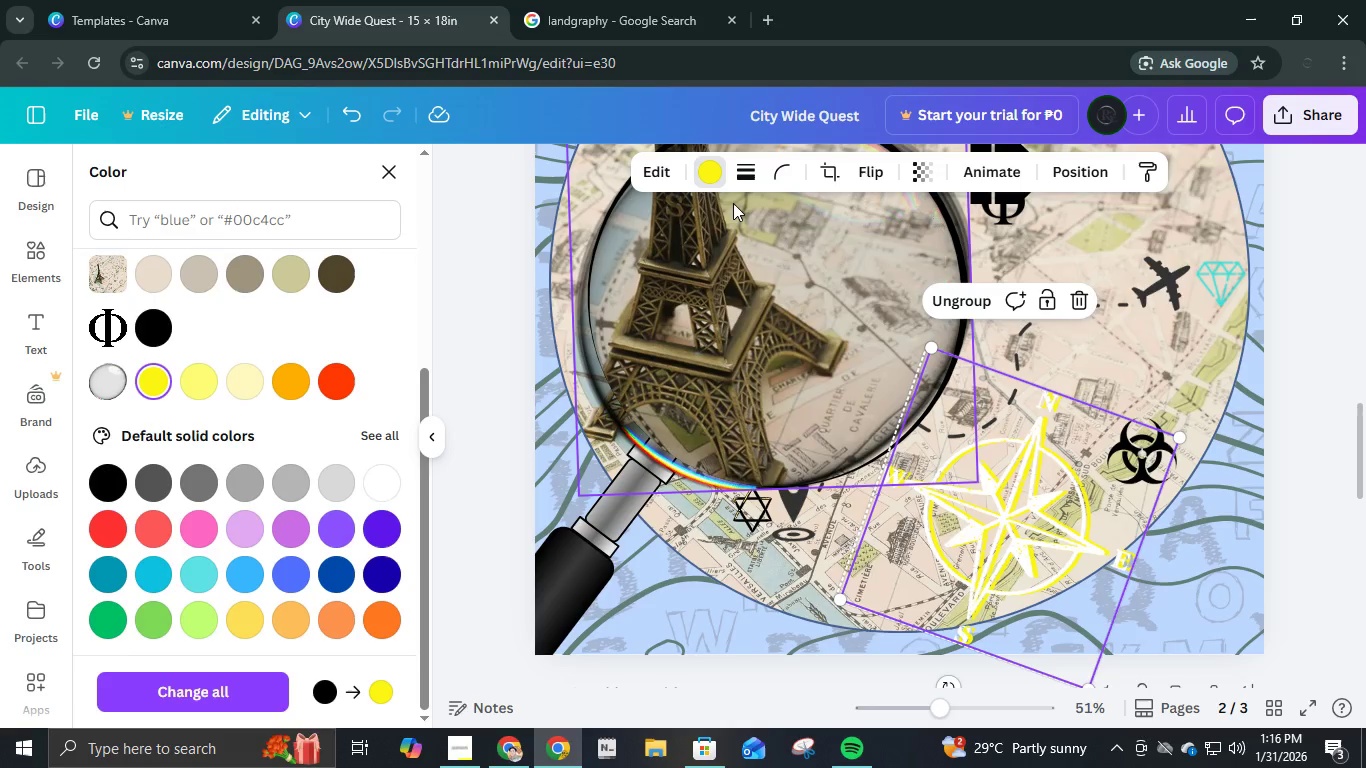 
left_click([1059, 523])
 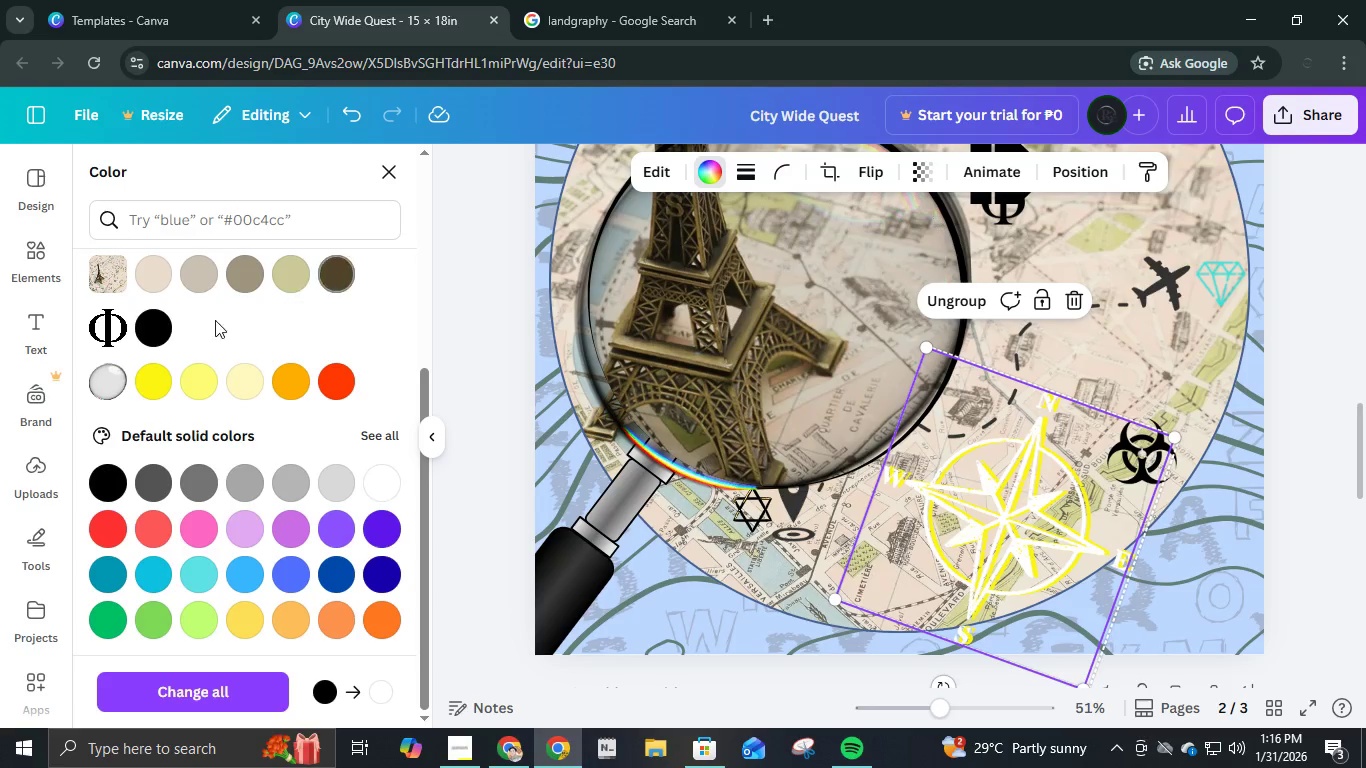 
scroll: coordinate [243, 404], scroll_direction: up, amount: 4.0
 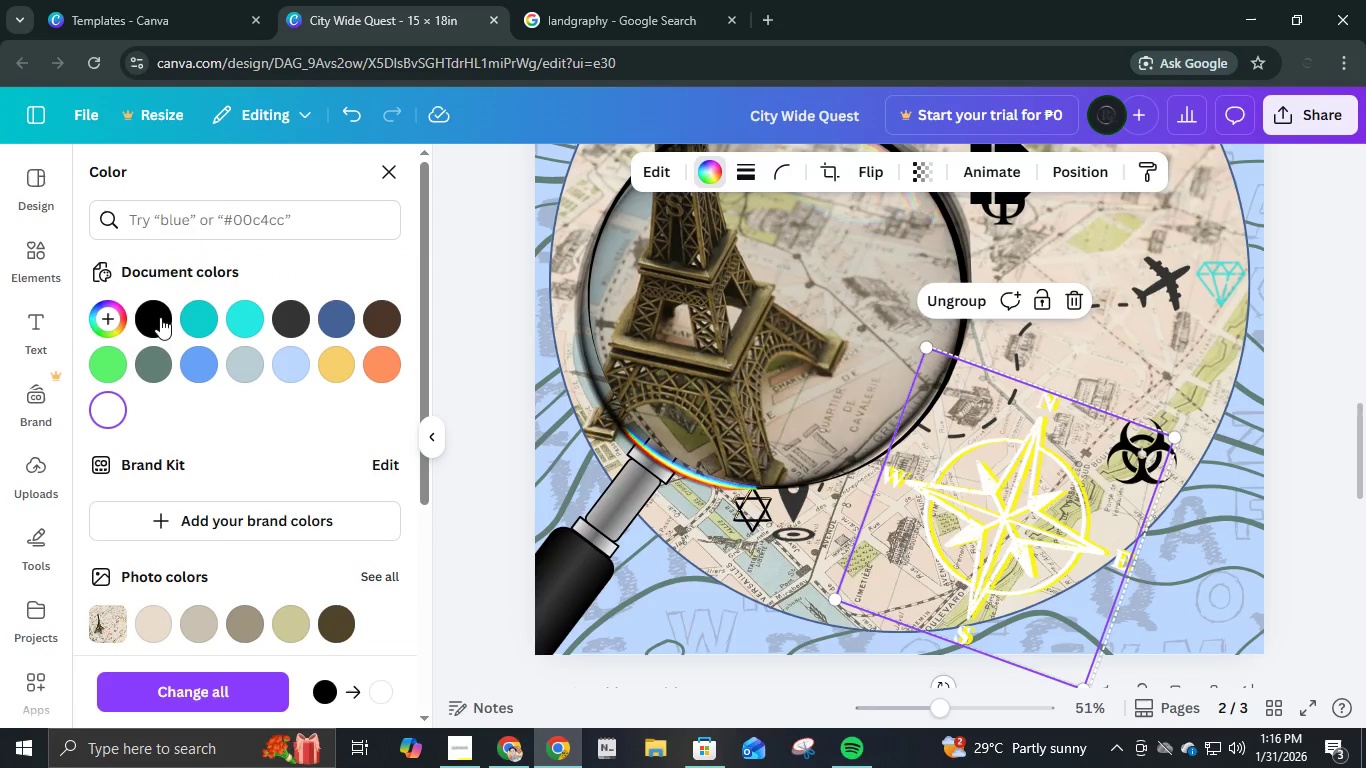 
left_click([152, 315])
 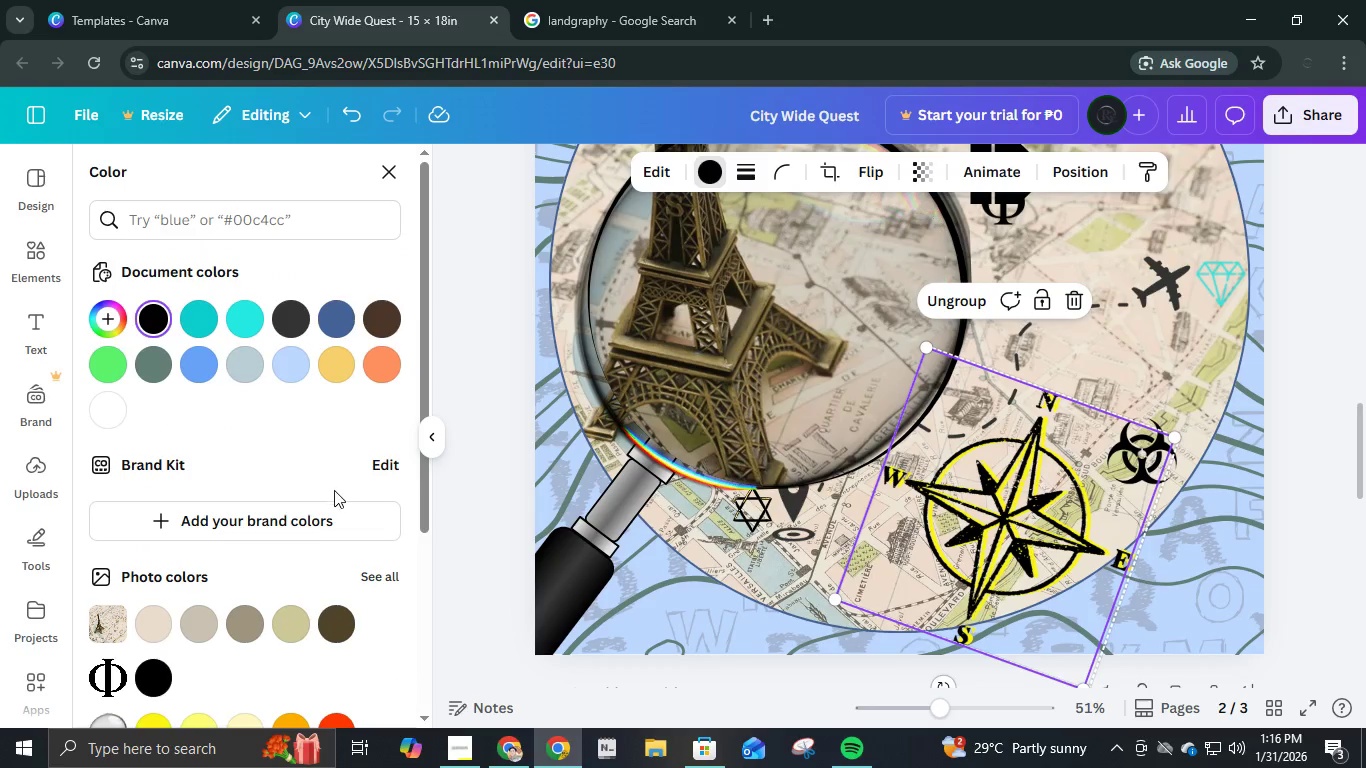 
scroll: coordinate [333, 493], scroll_direction: down, amount: 2.0
 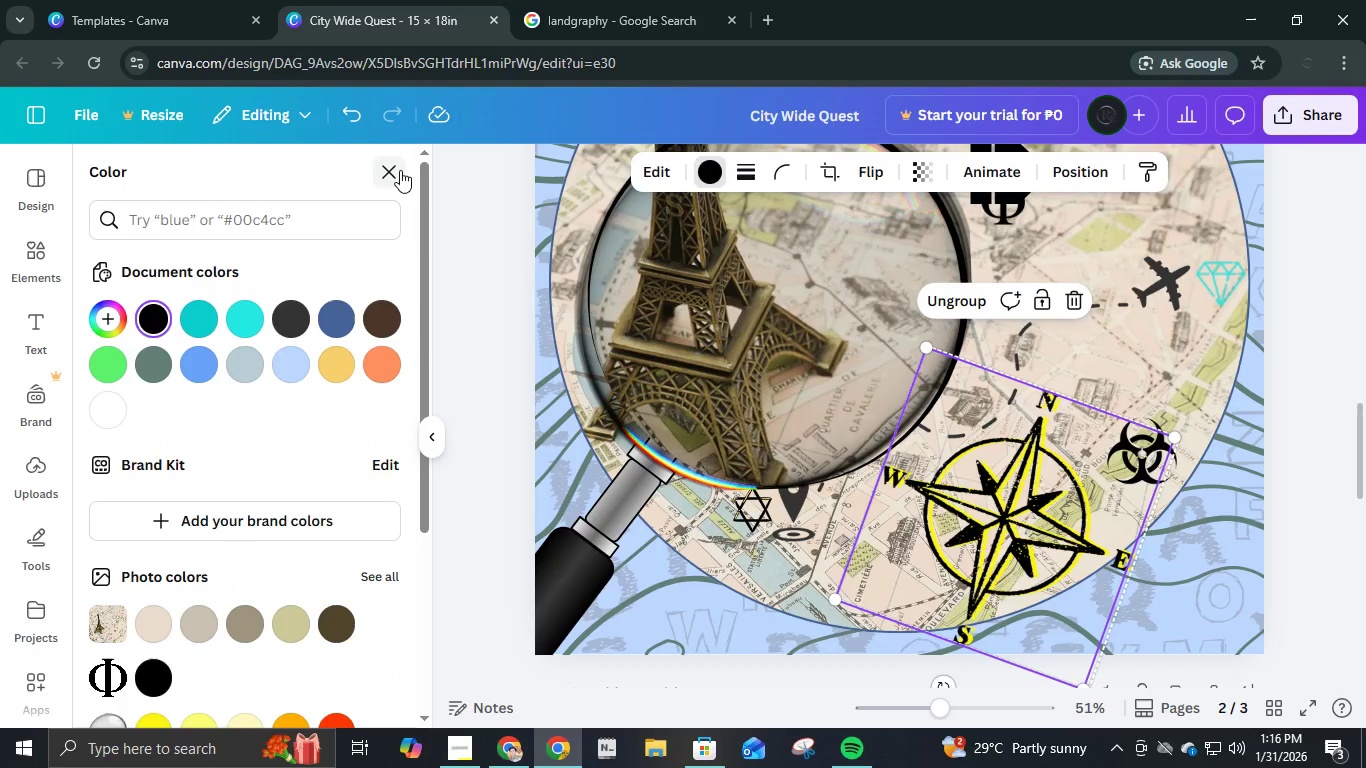 
left_click([400, 170])
 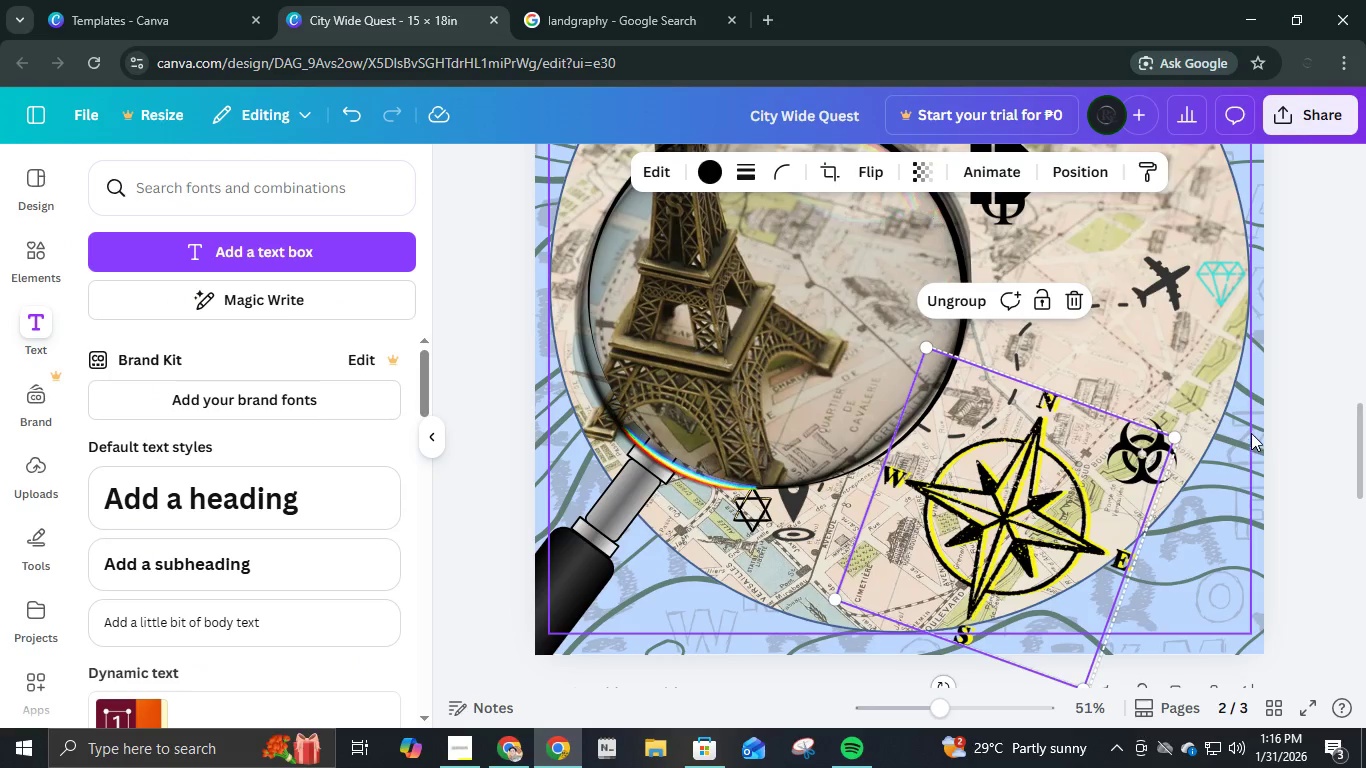 
left_click([1308, 414])
 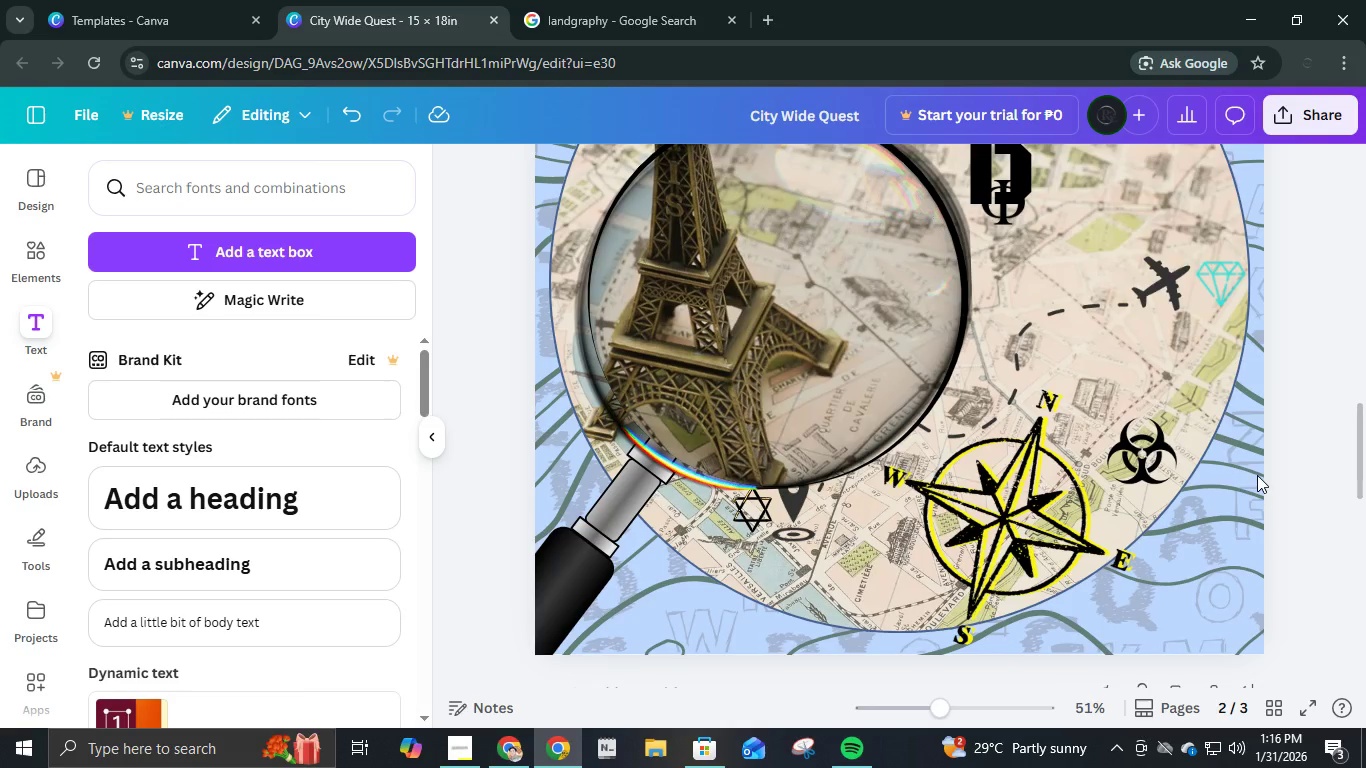 
scroll: coordinate [1257, 476], scroll_direction: down, amount: 2.0
 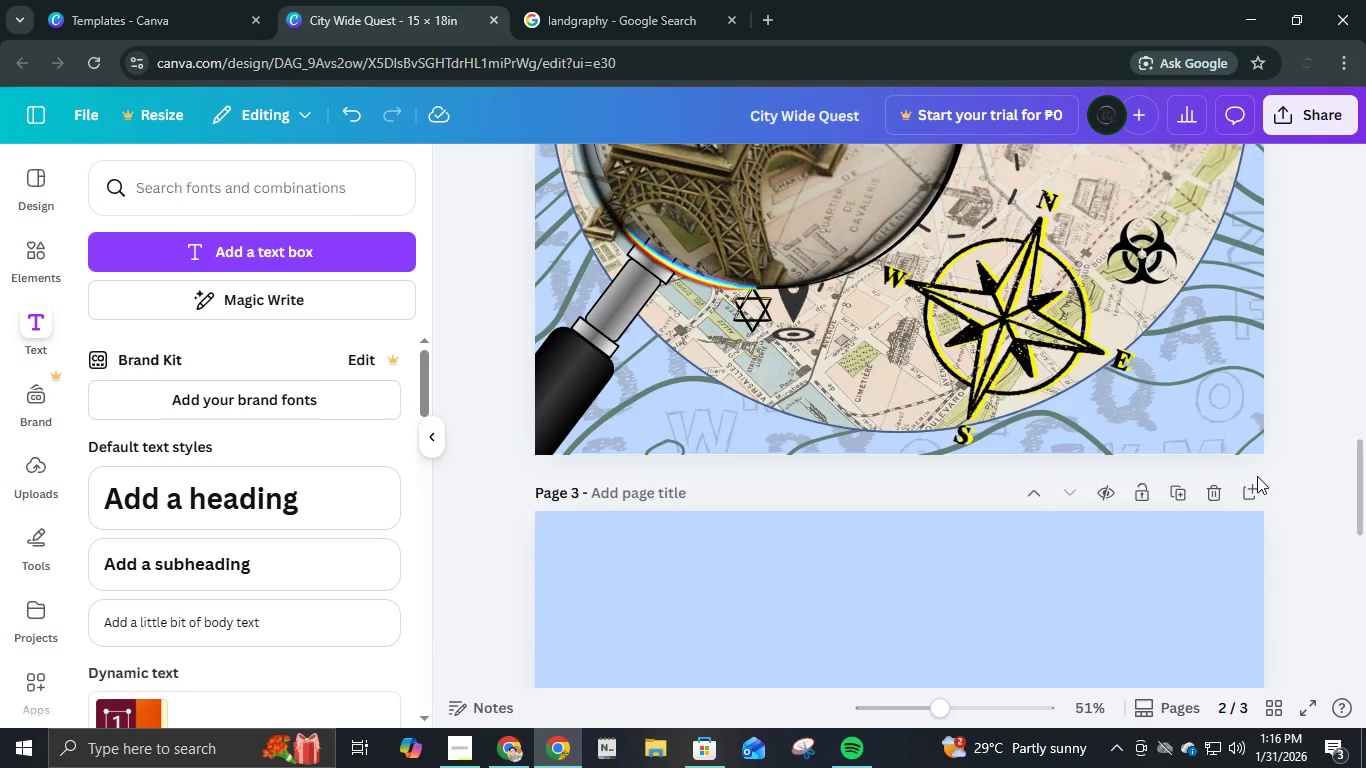 
hold_key(key=ControlLeft, duration=0.52)
scroll: coordinate [1256, 476], scroll_direction: up, amount: 3.0
 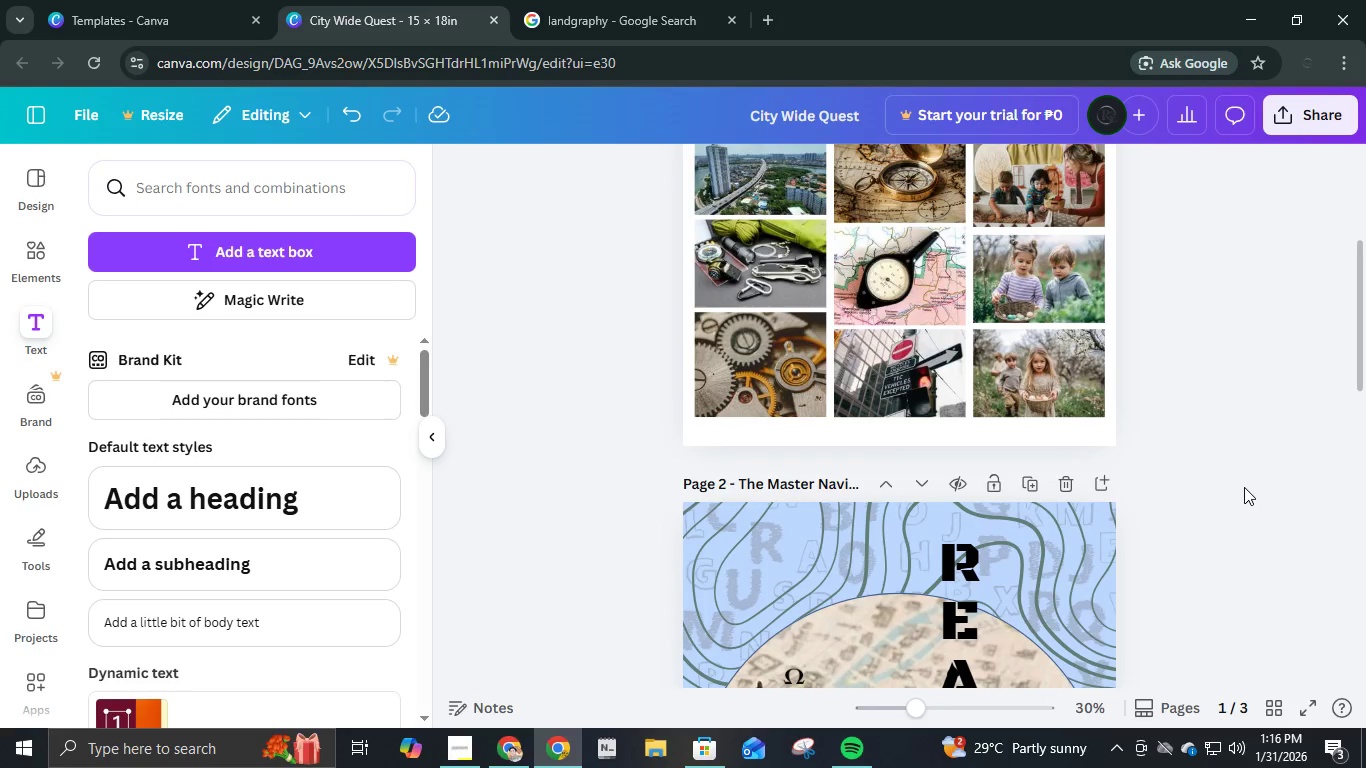 
scroll: coordinate [1244, 487], scroll_direction: down, amount: 3.0
 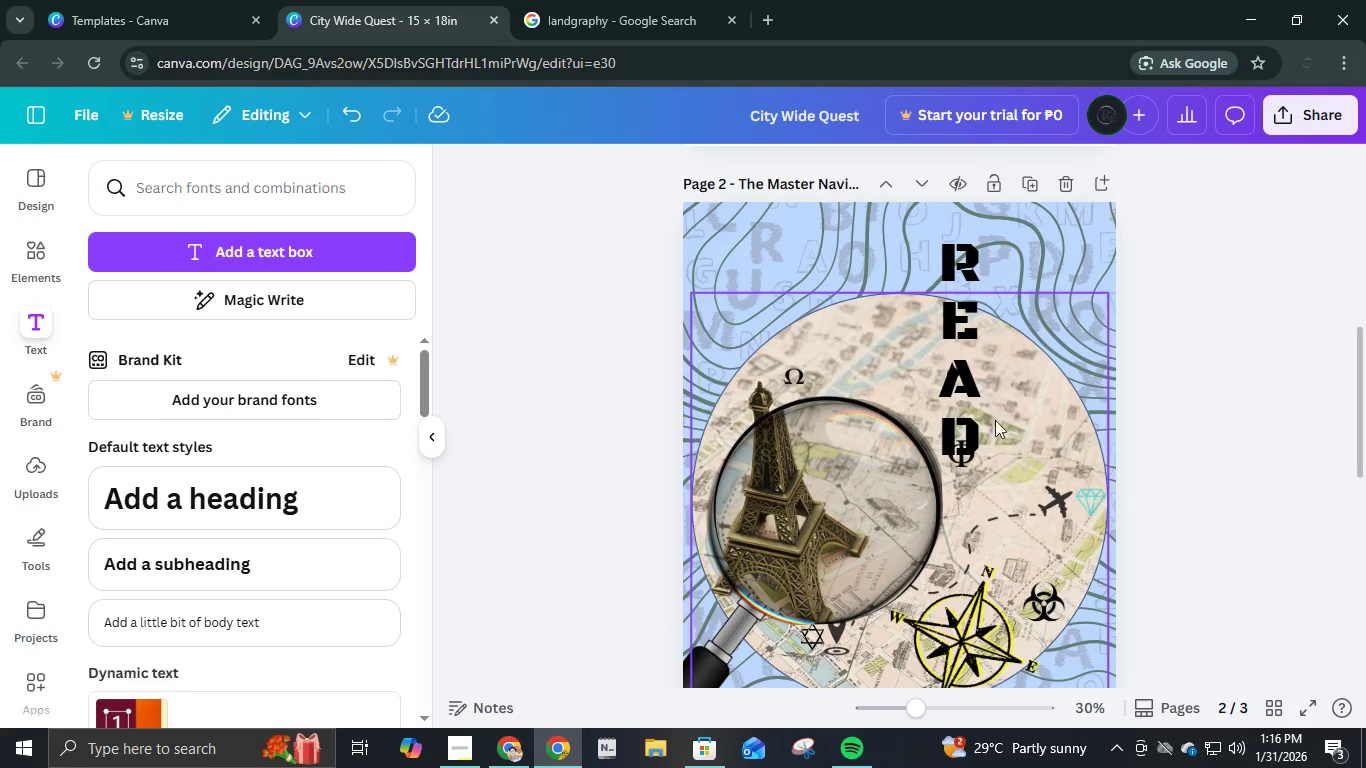 
left_click_drag(start_coordinate=[968, 406], to_coordinate=[848, 403])
 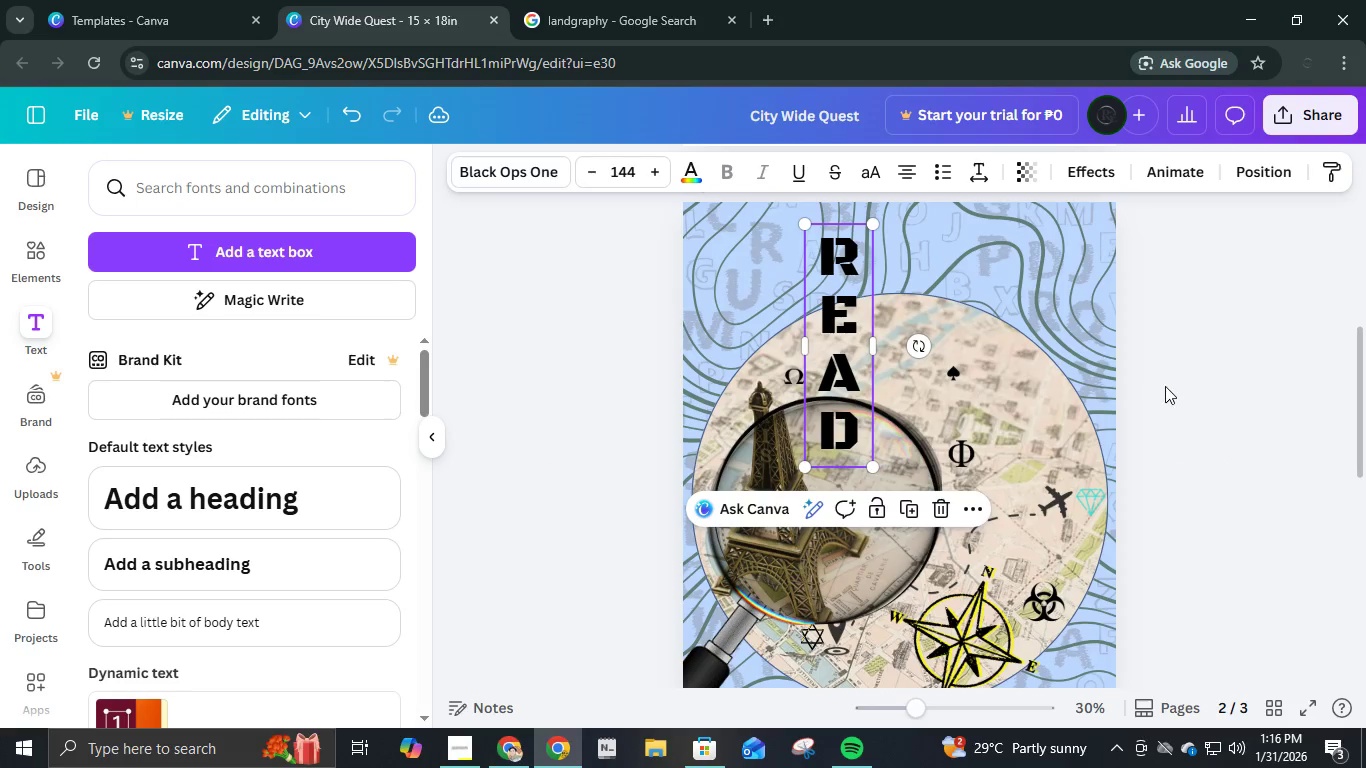 
left_click([1173, 383])
 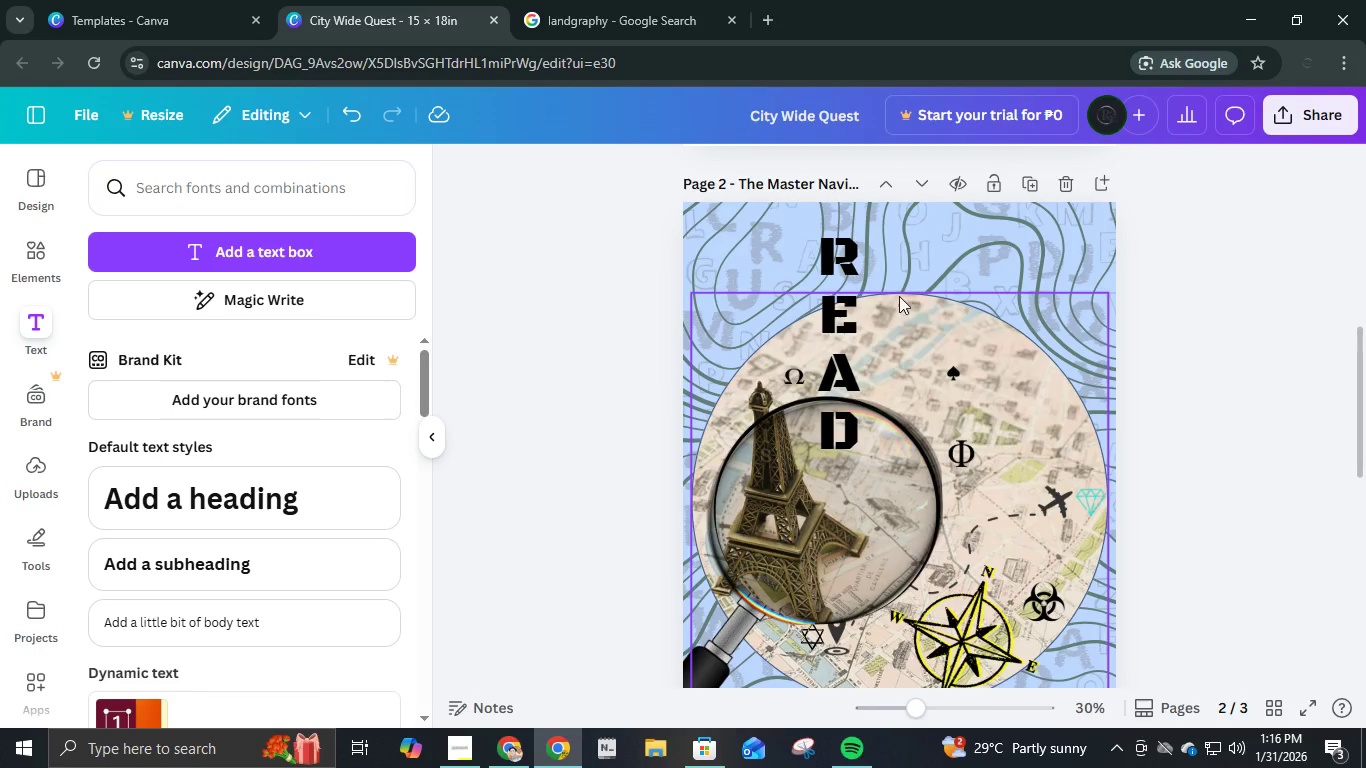 
left_click([846, 318])
 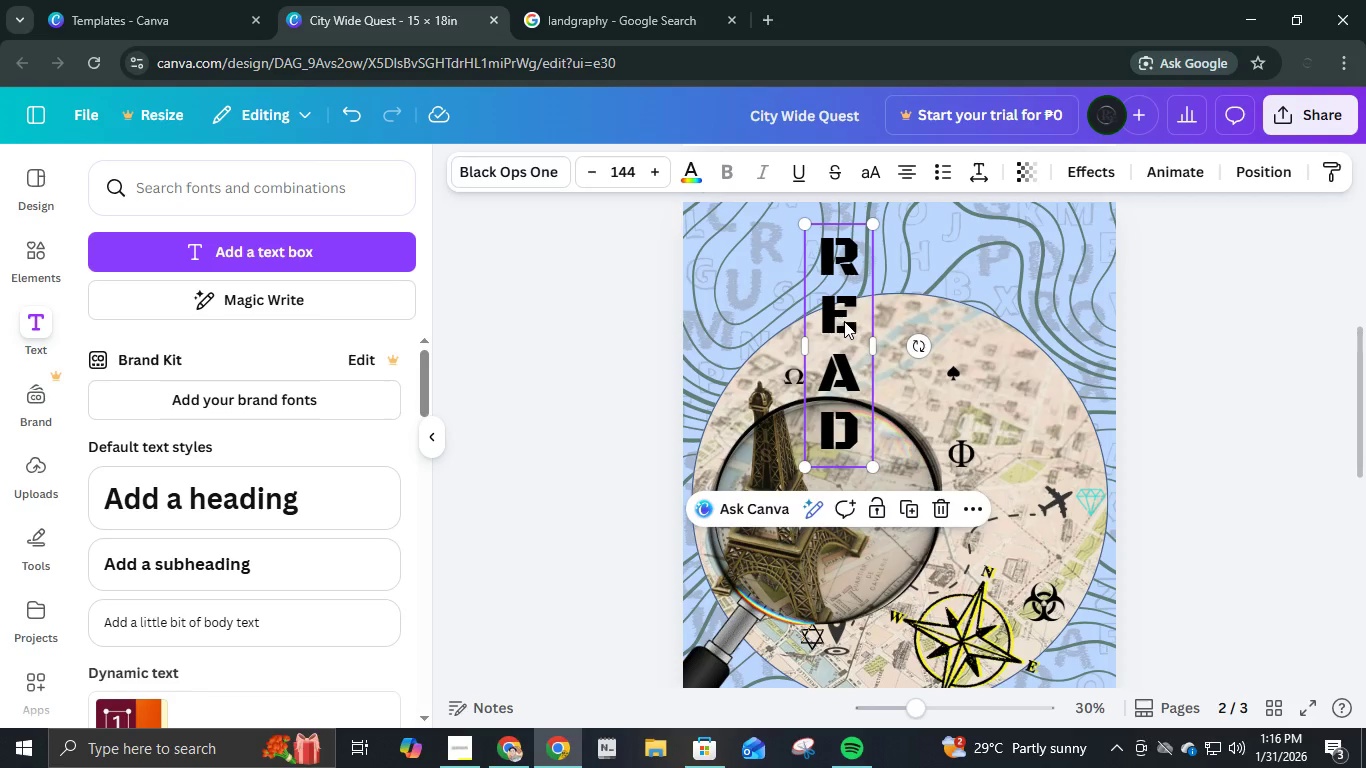 
key(Control+D)
 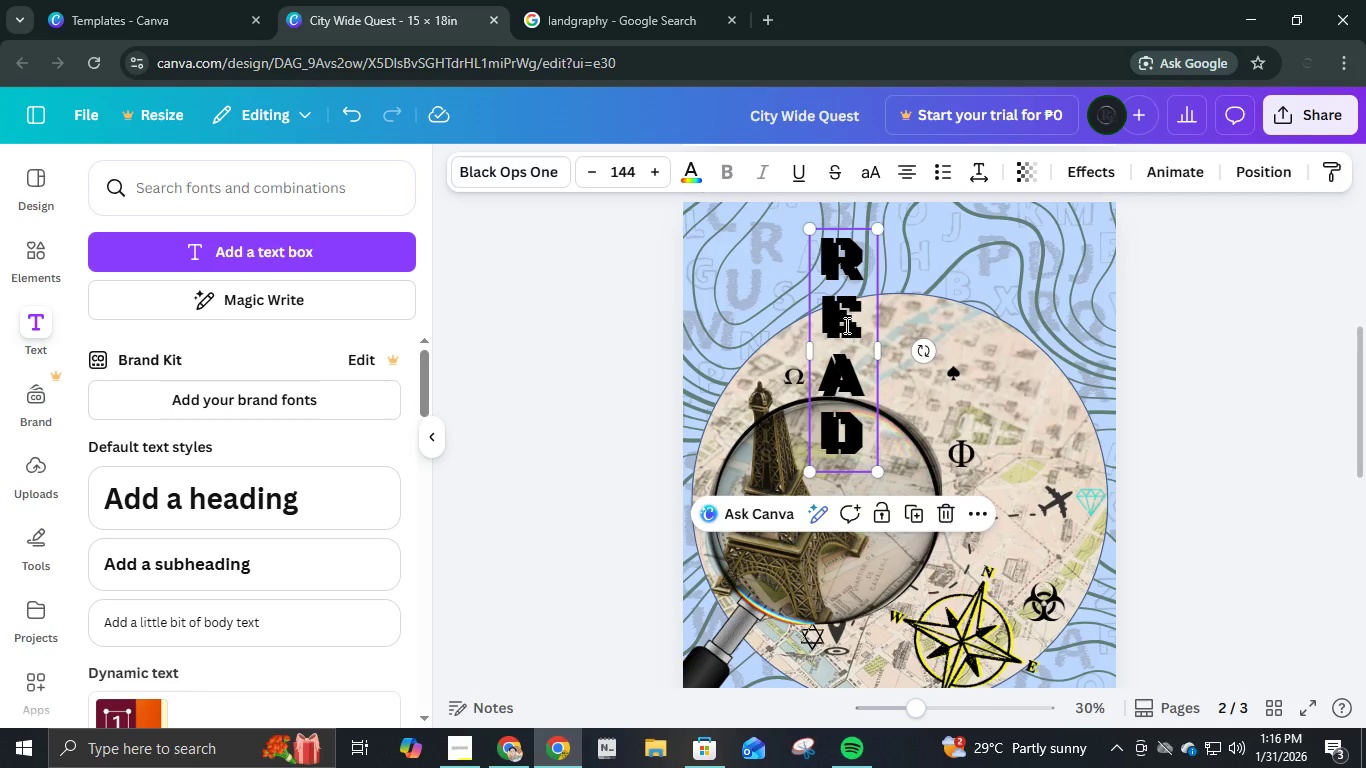 
double_click([845, 325])
 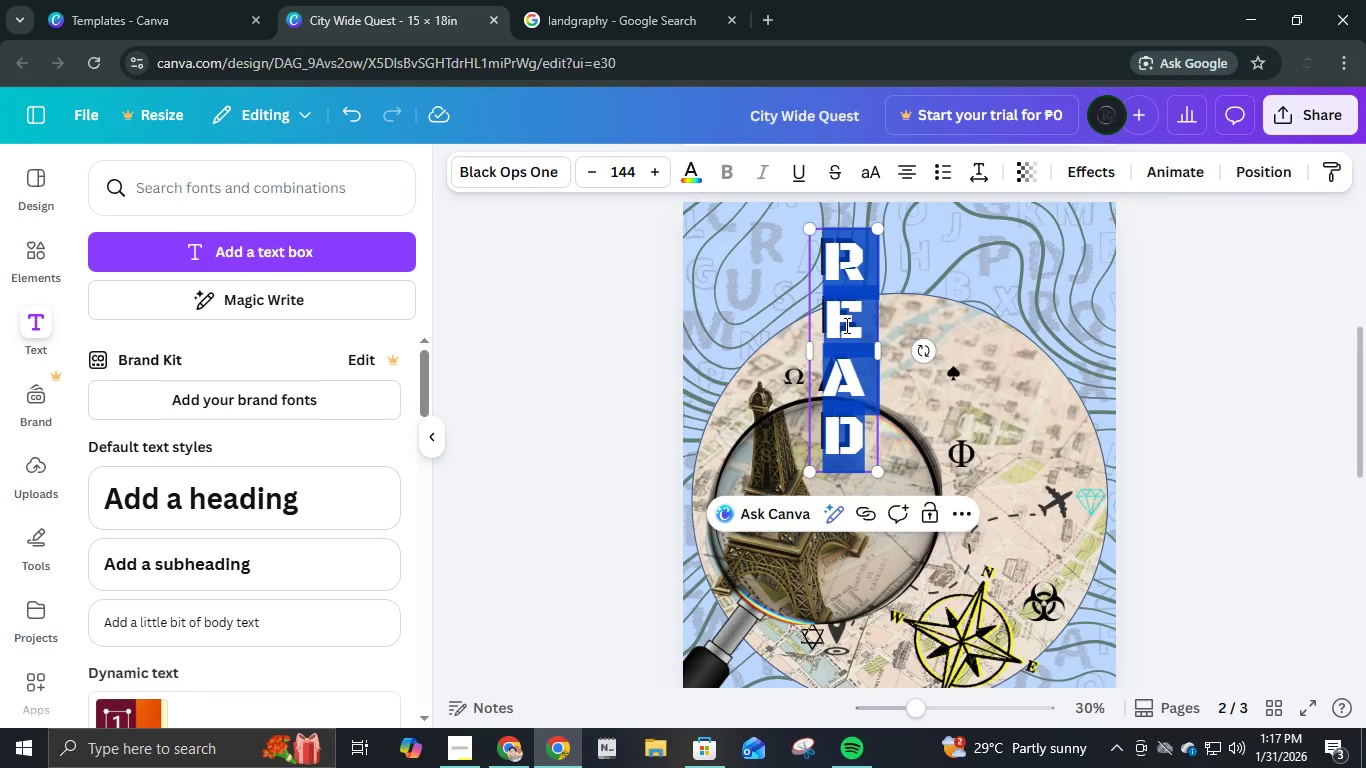 
type(SEEK)
 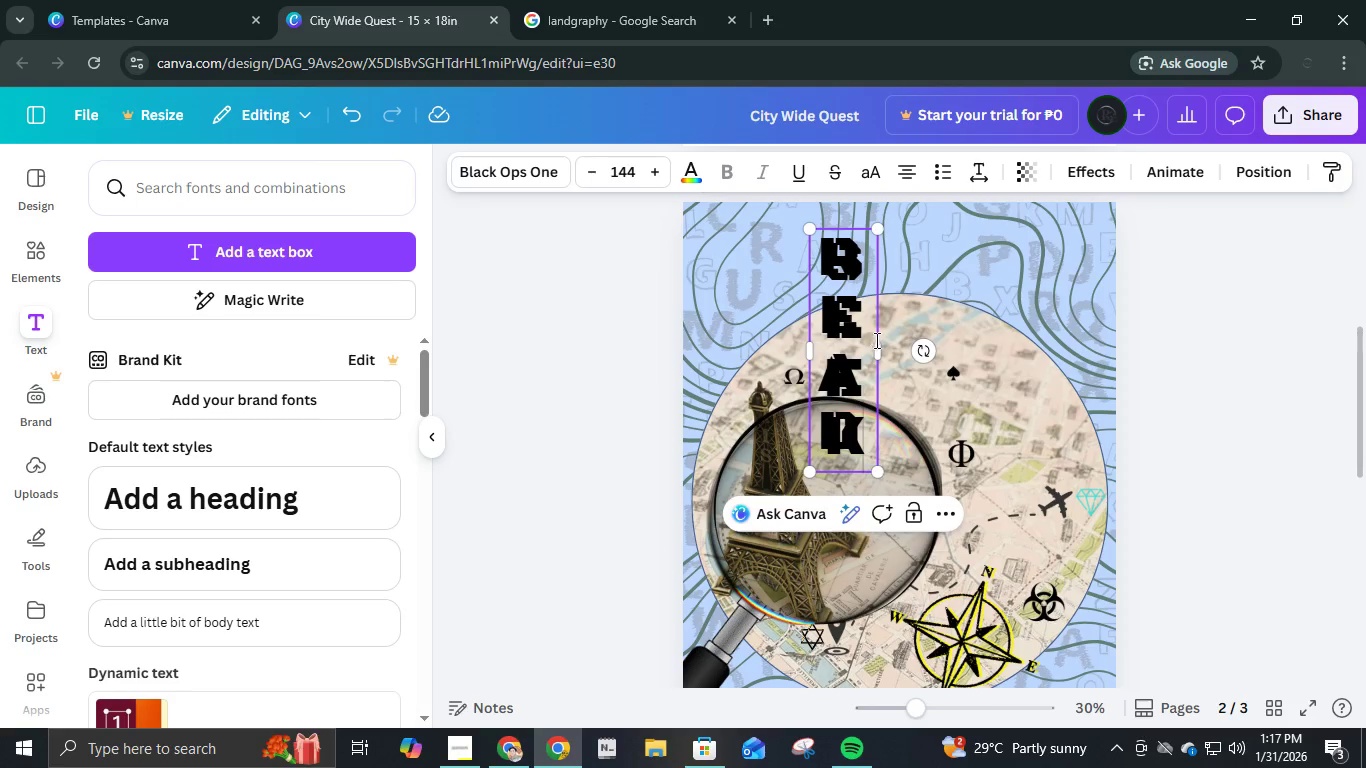 
left_click_drag(start_coordinate=[878, 348], to_coordinate=[1057, 384])
 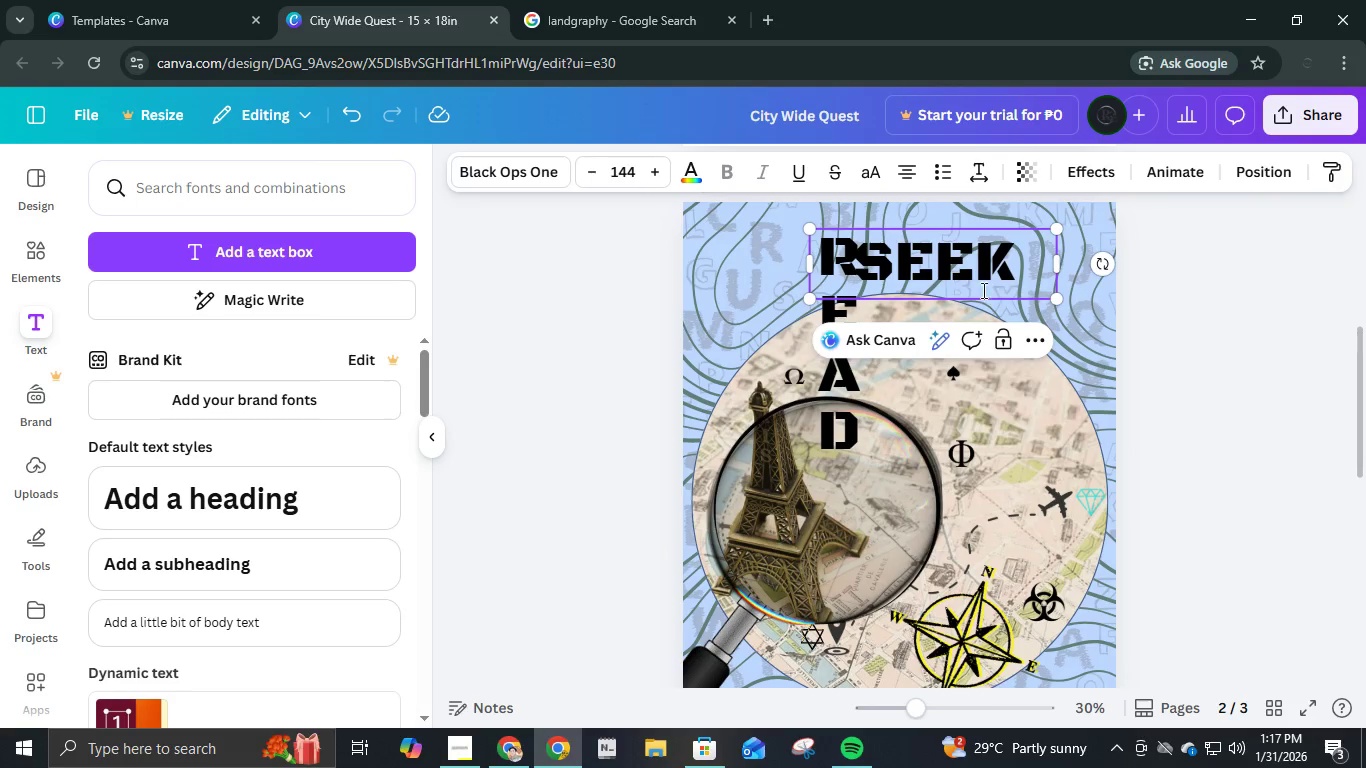 
left_click([935, 258])
 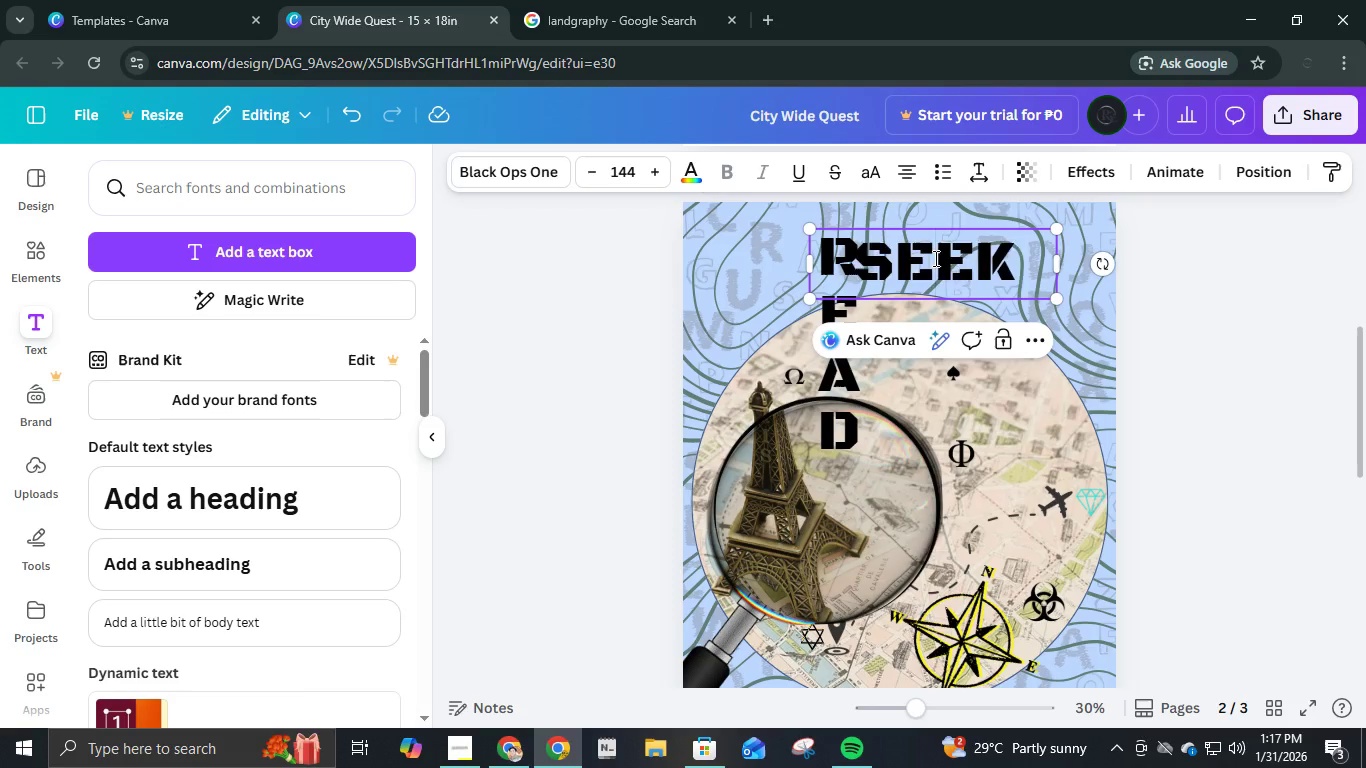 
key(Backspace)
 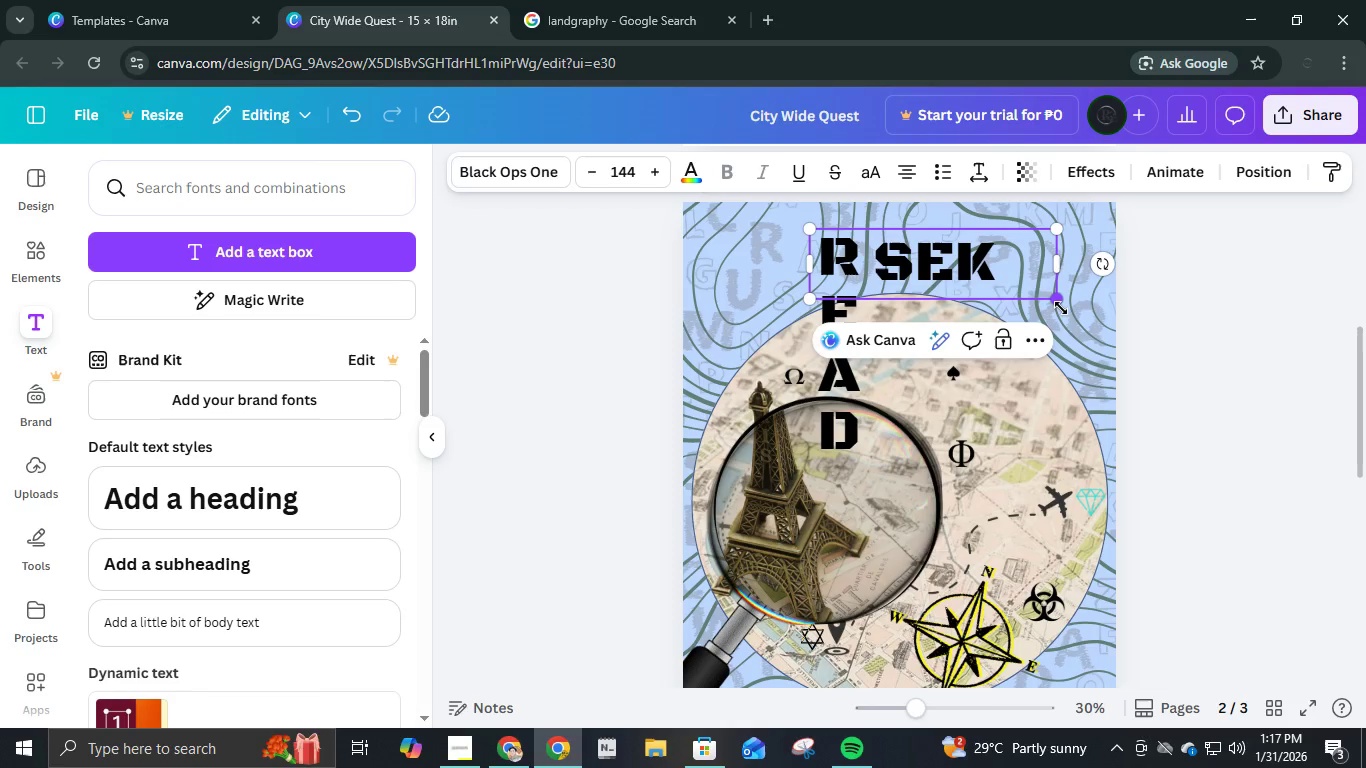 
key(Space)
 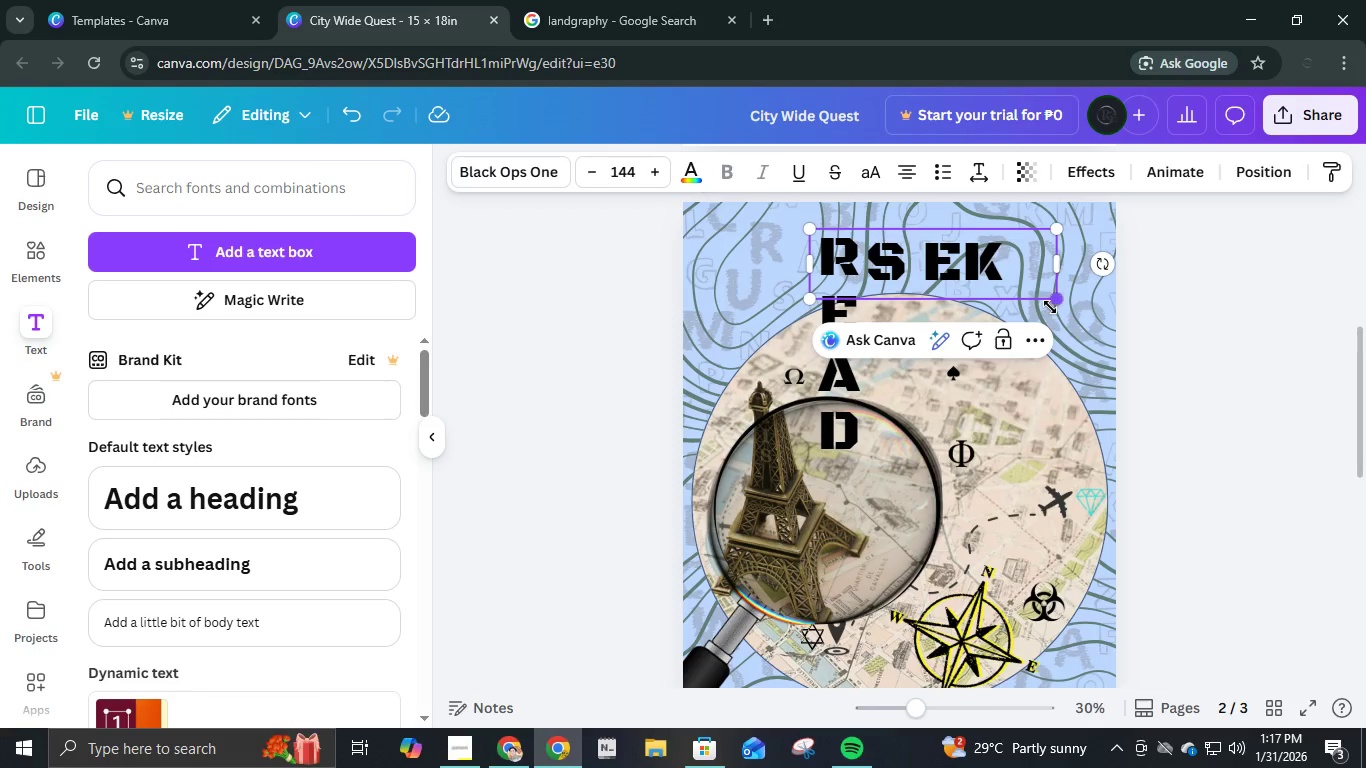 
key(Space)
 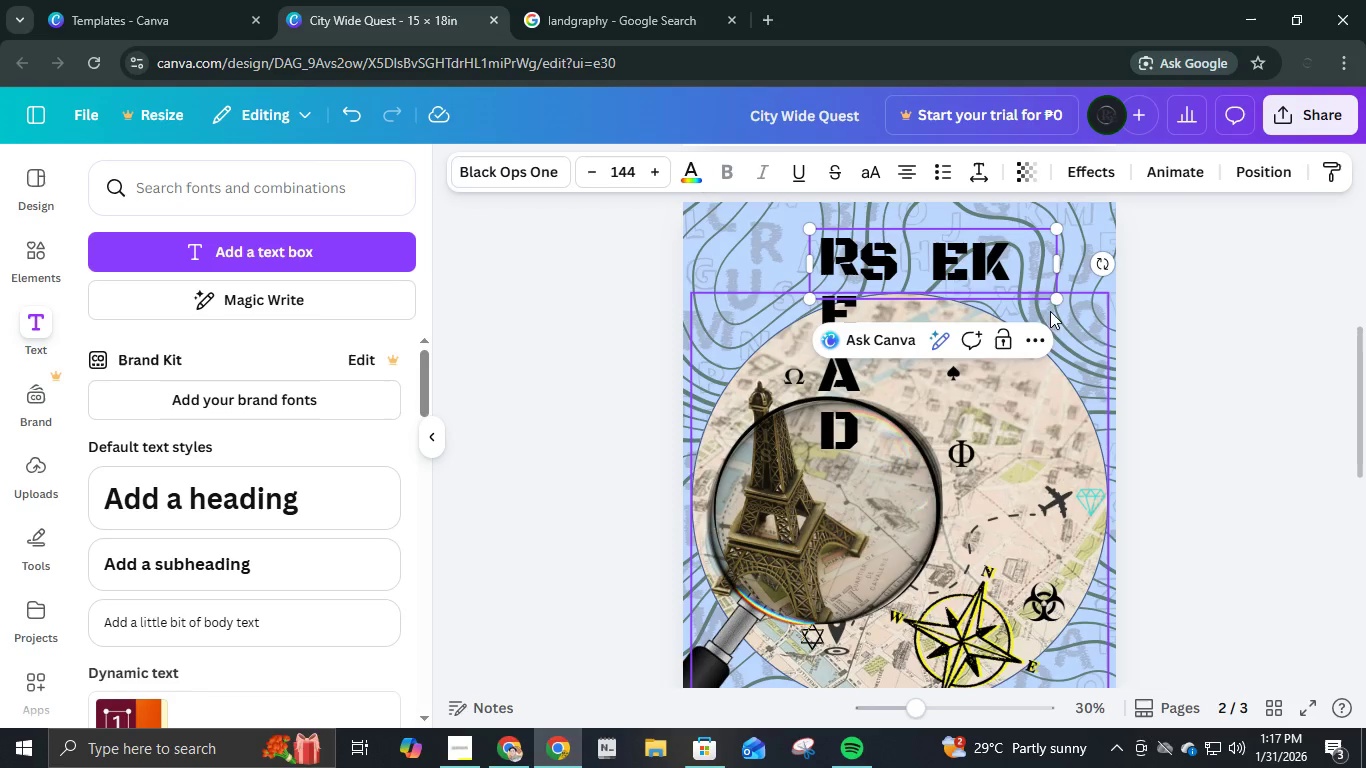 
left_click([1246, 353])
 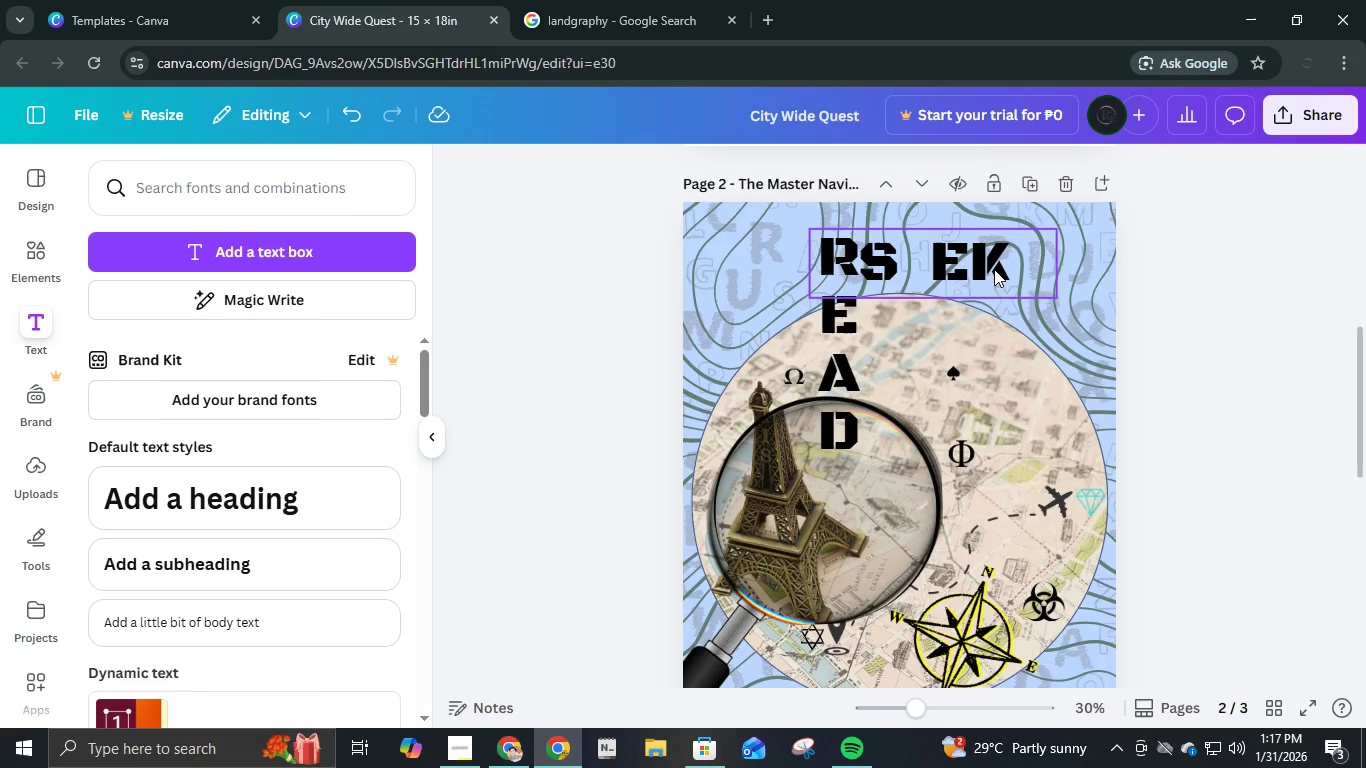 
left_click_drag(start_coordinate=[994, 270], to_coordinate=[925, 323])
 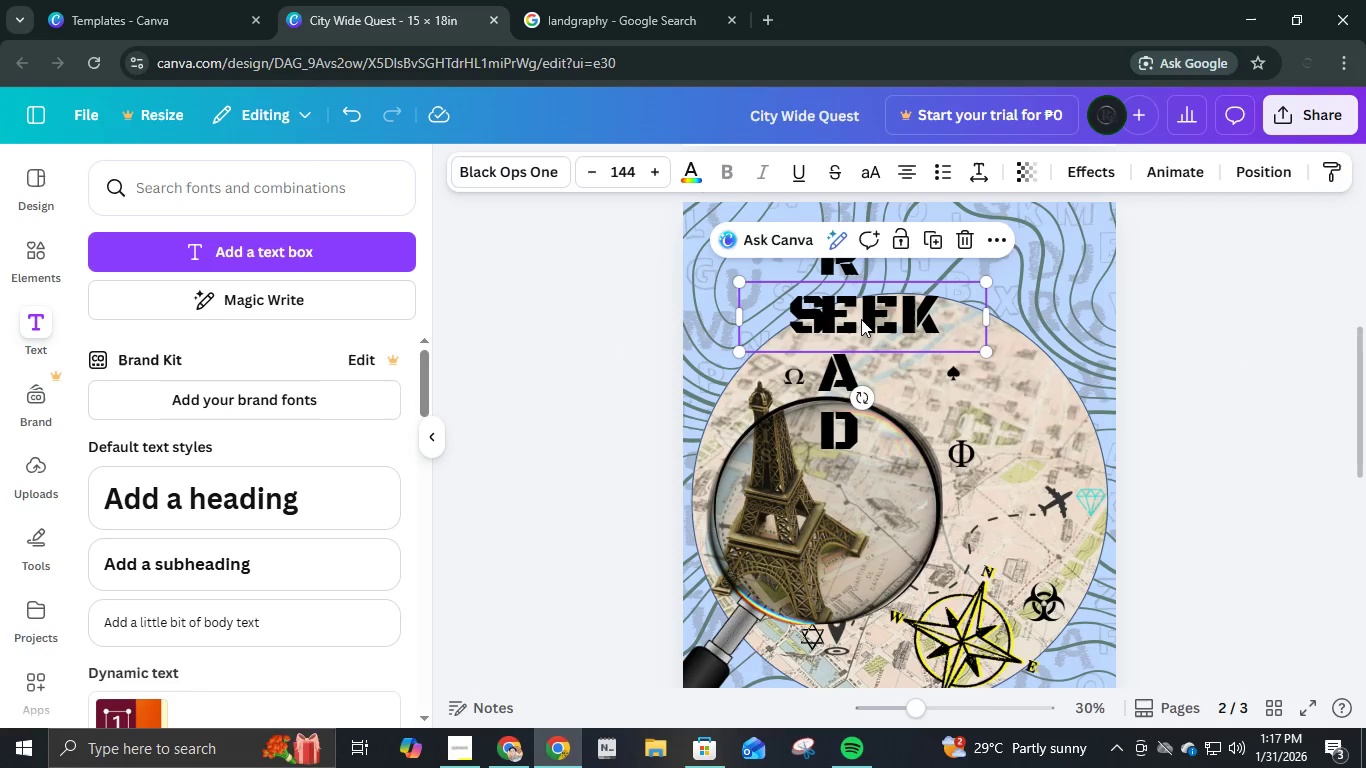 
left_click([861, 319])
 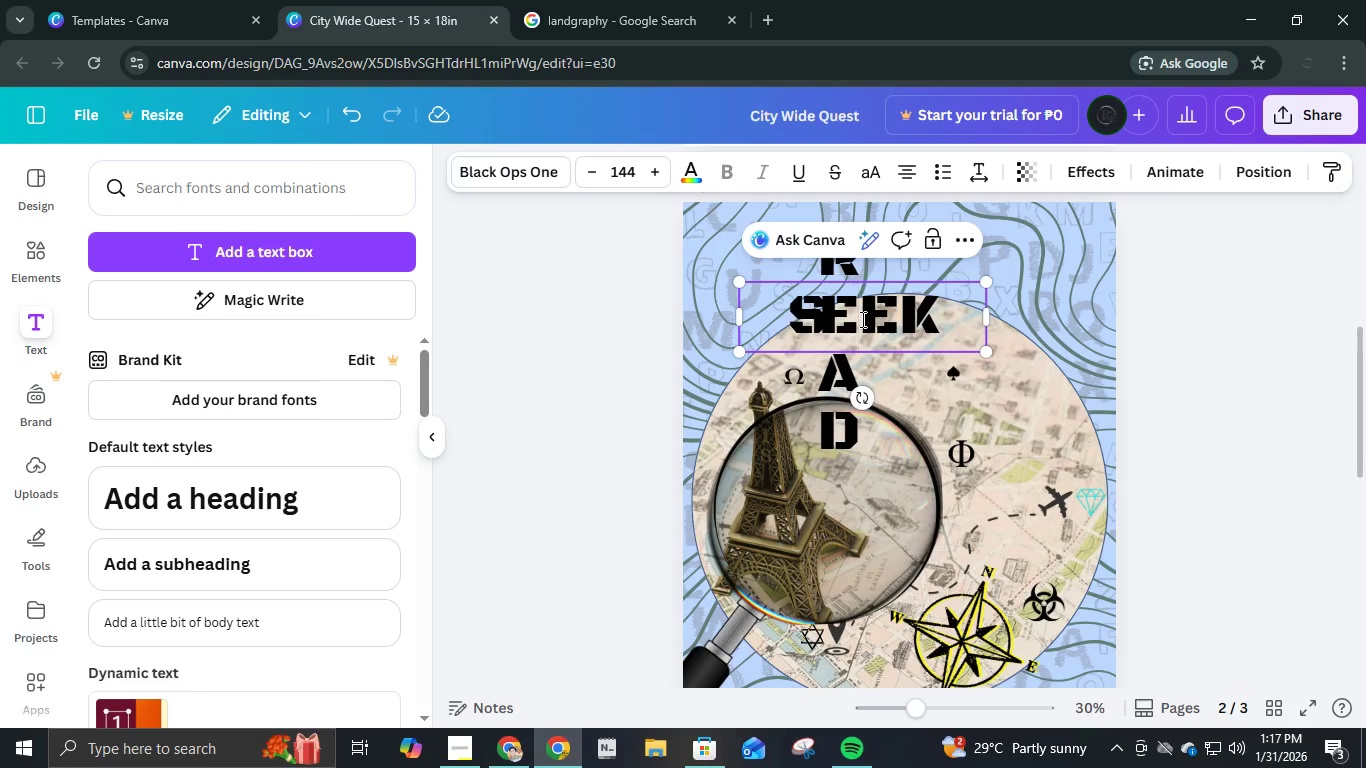 
key(Space)
 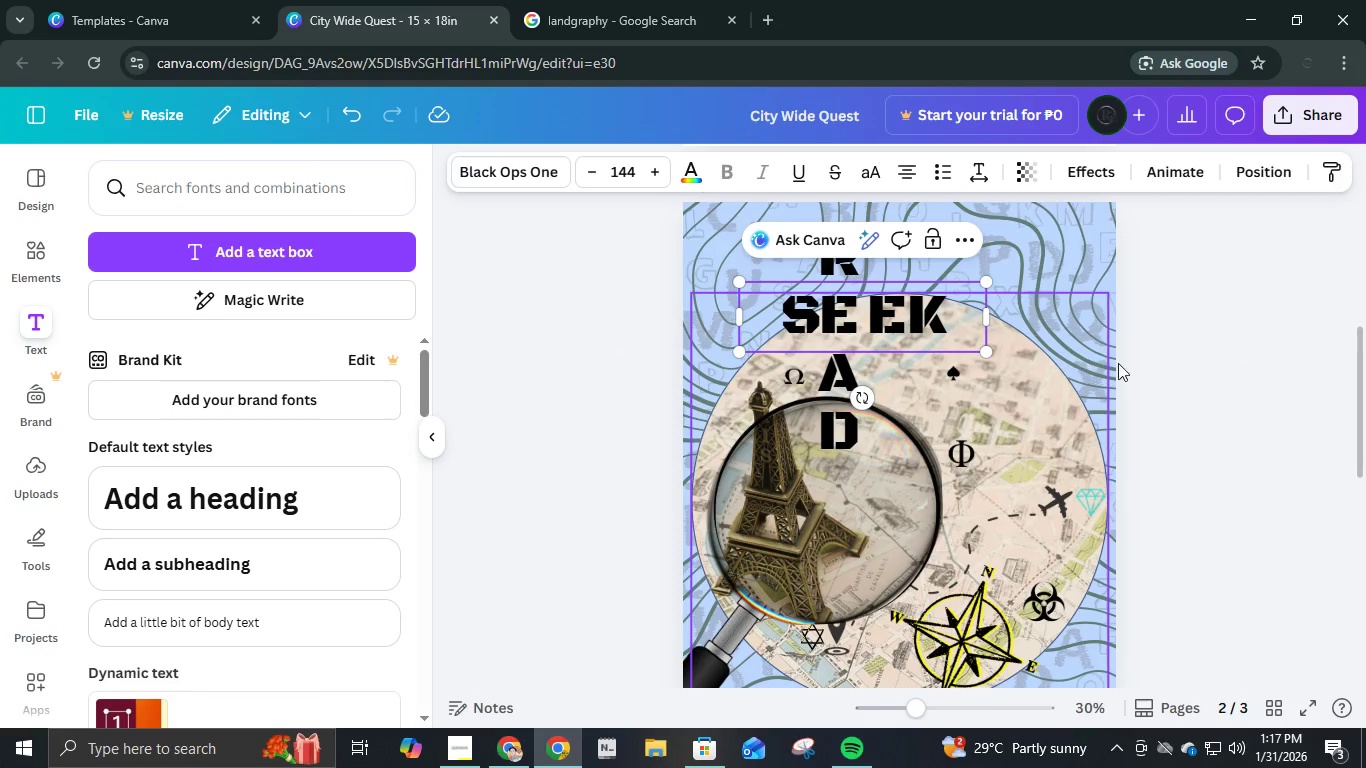 
left_click([1242, 338])
 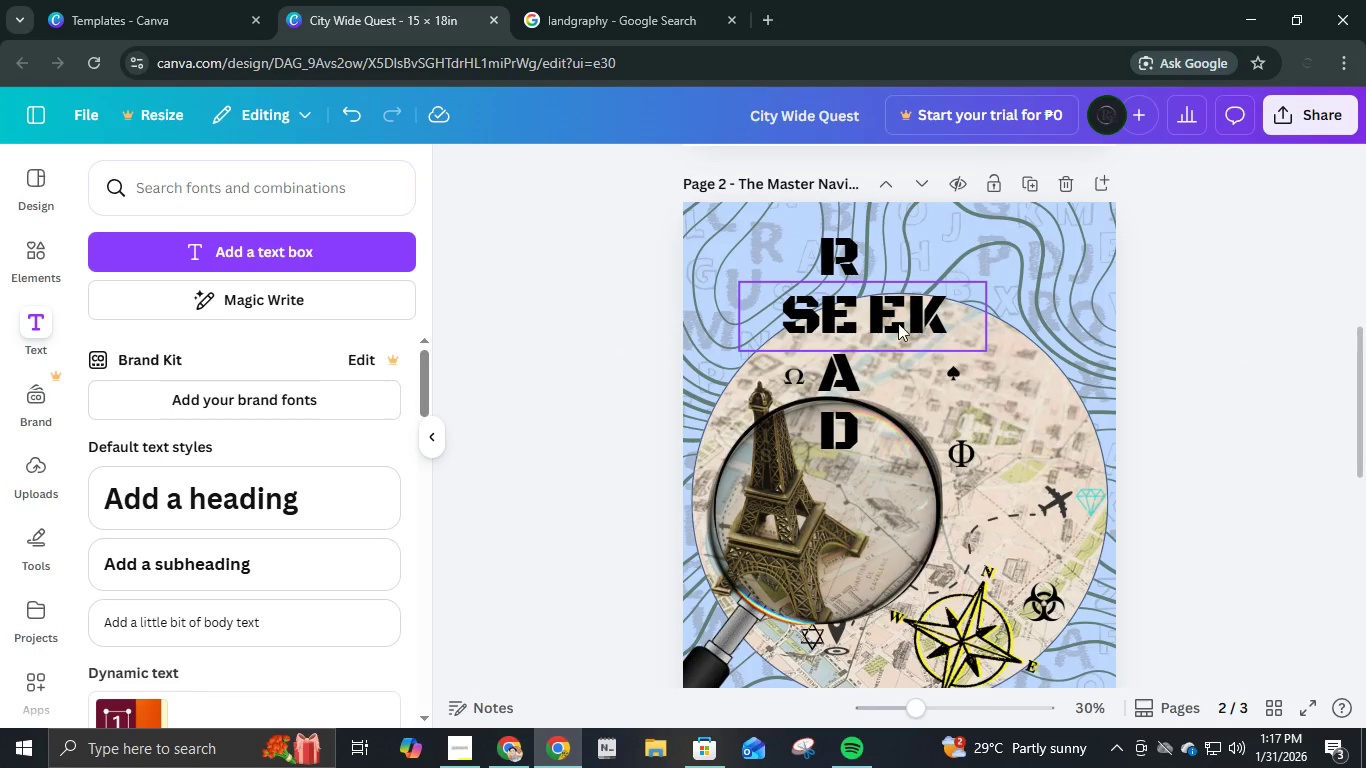 
left_click([896, 323])
 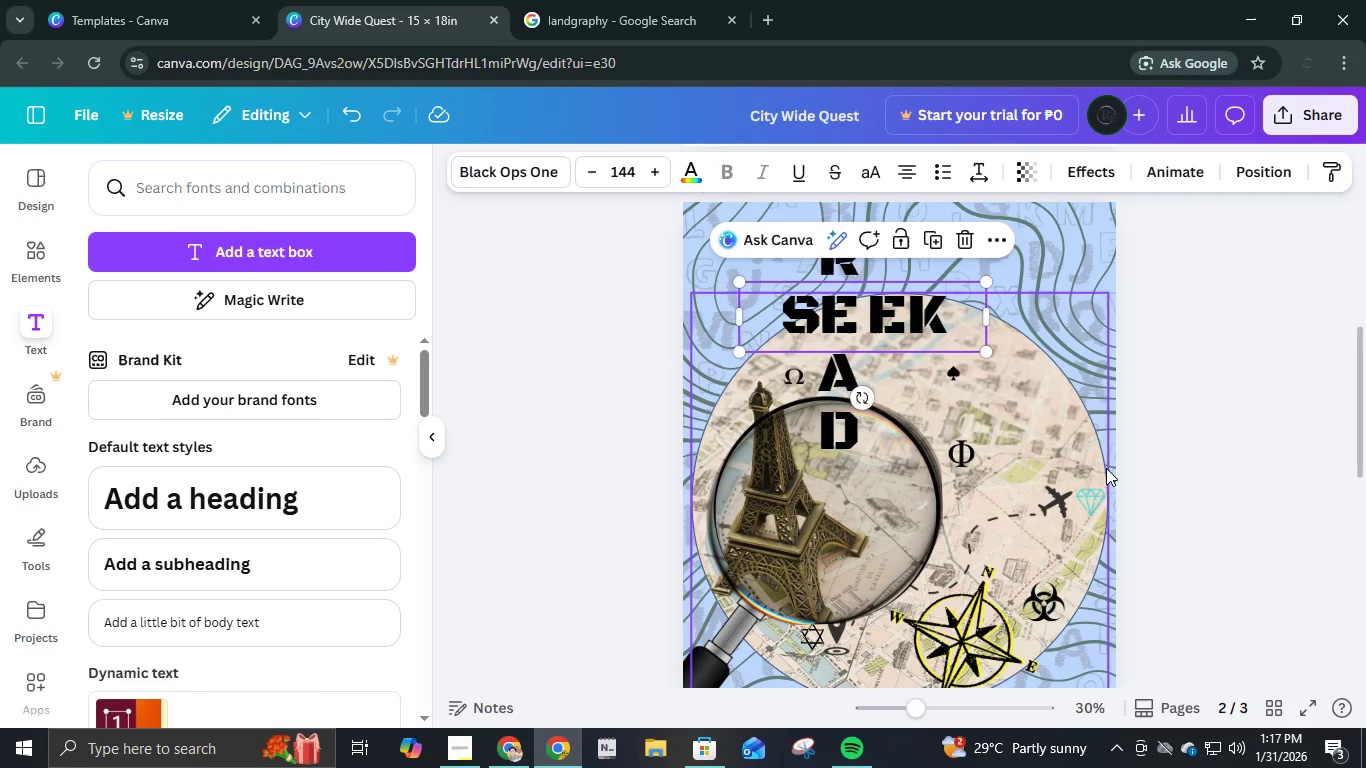 
key(ArrowLeft)
 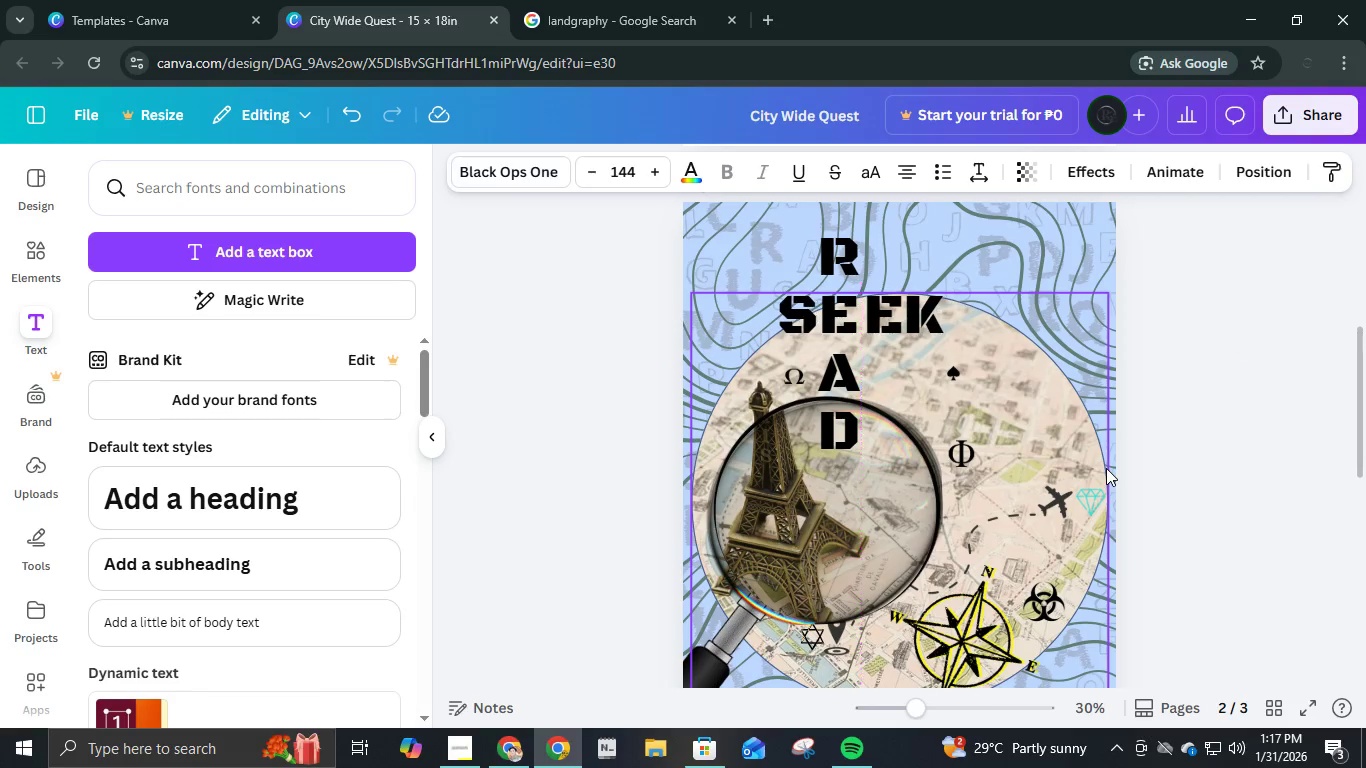 
key(ArrowLeft)
 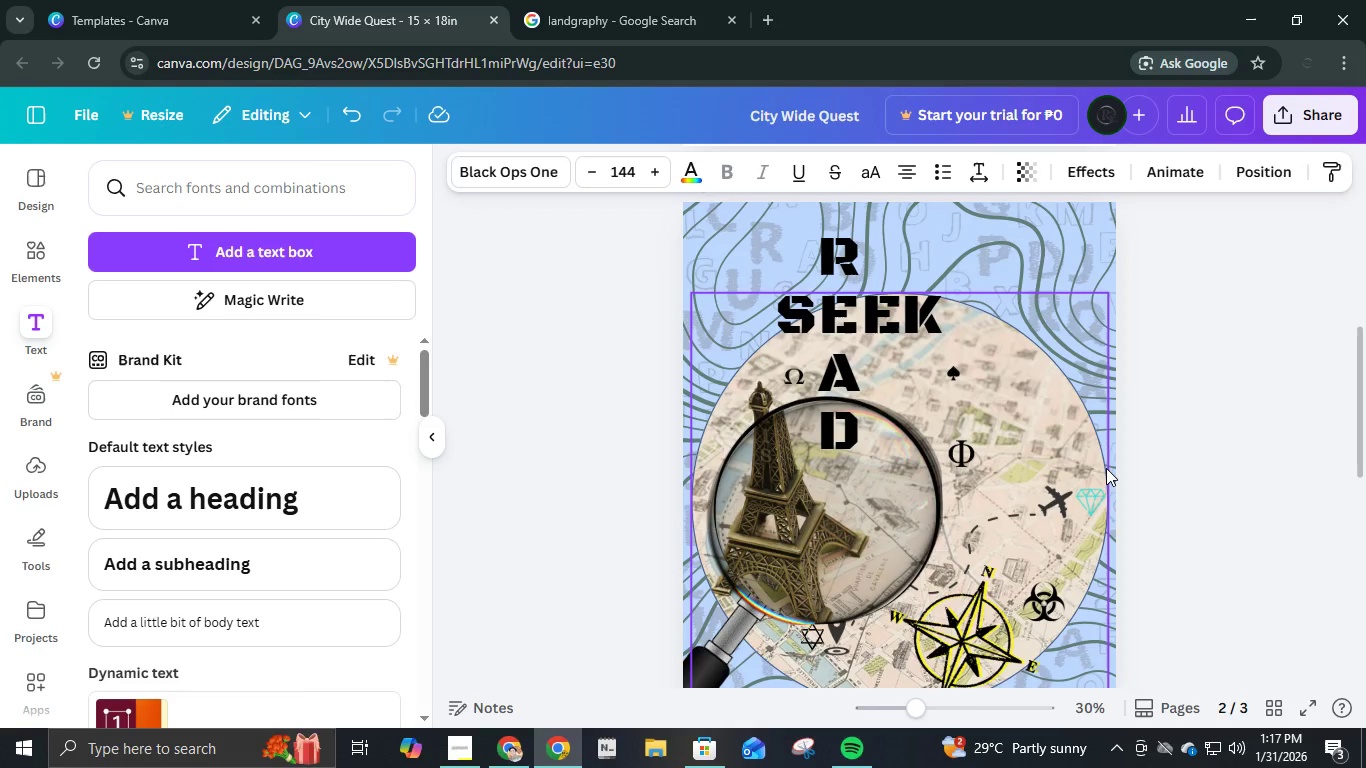 
key(ArrowLeft)
 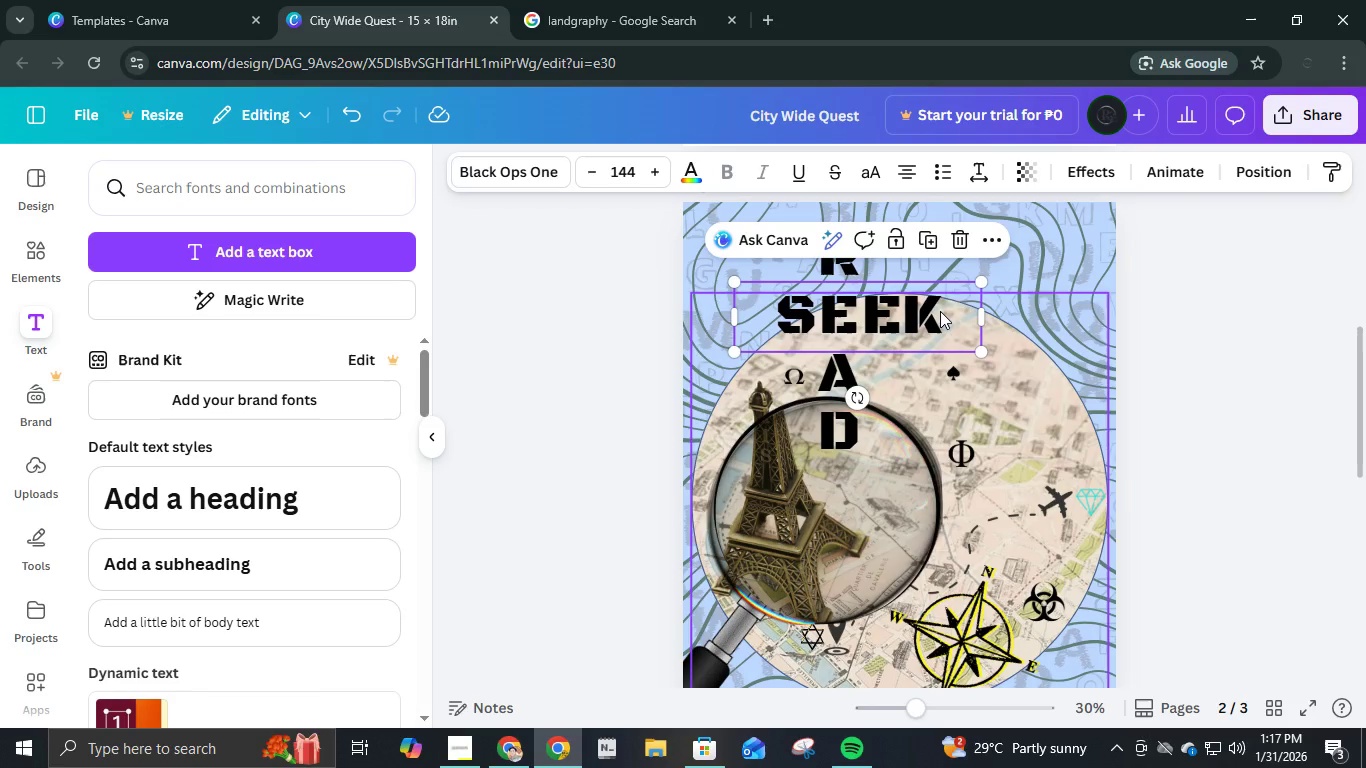 
left_click([907, 310])
 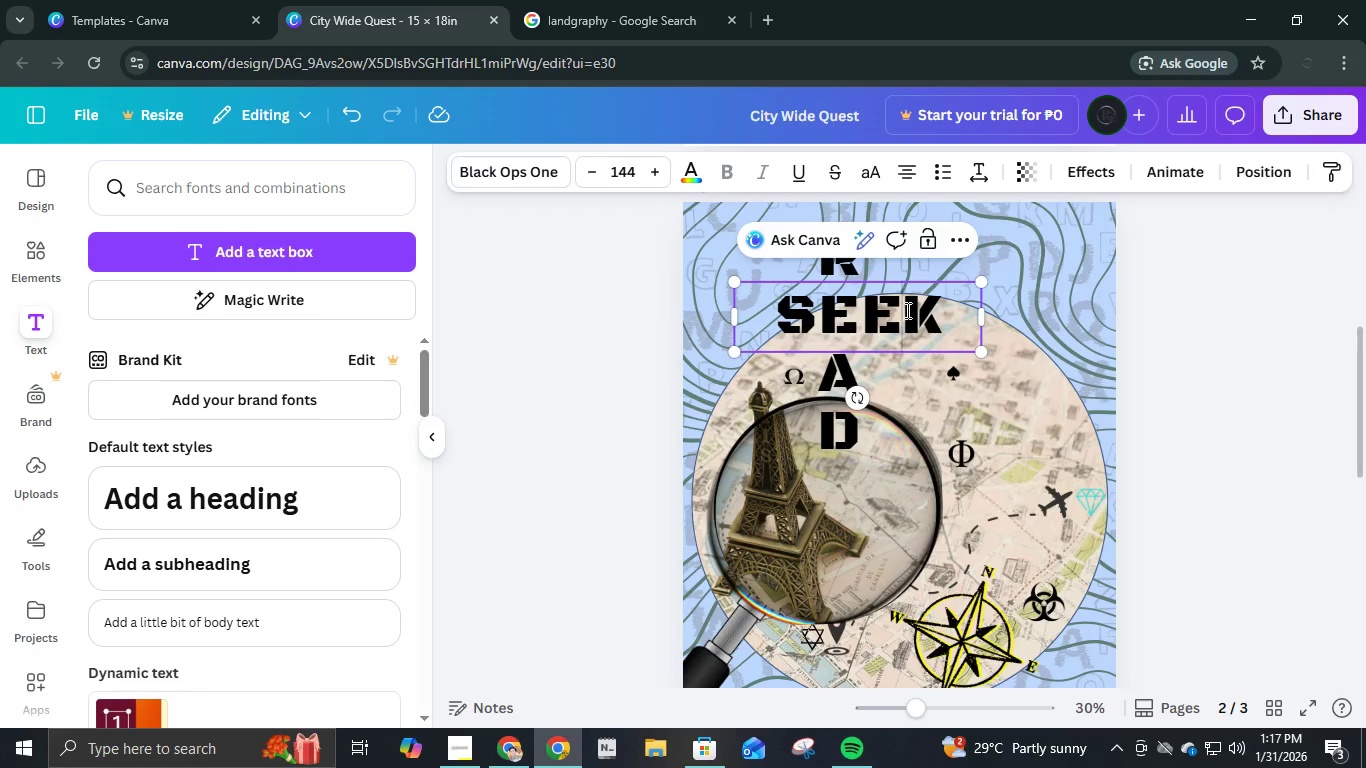 
key(Space)
 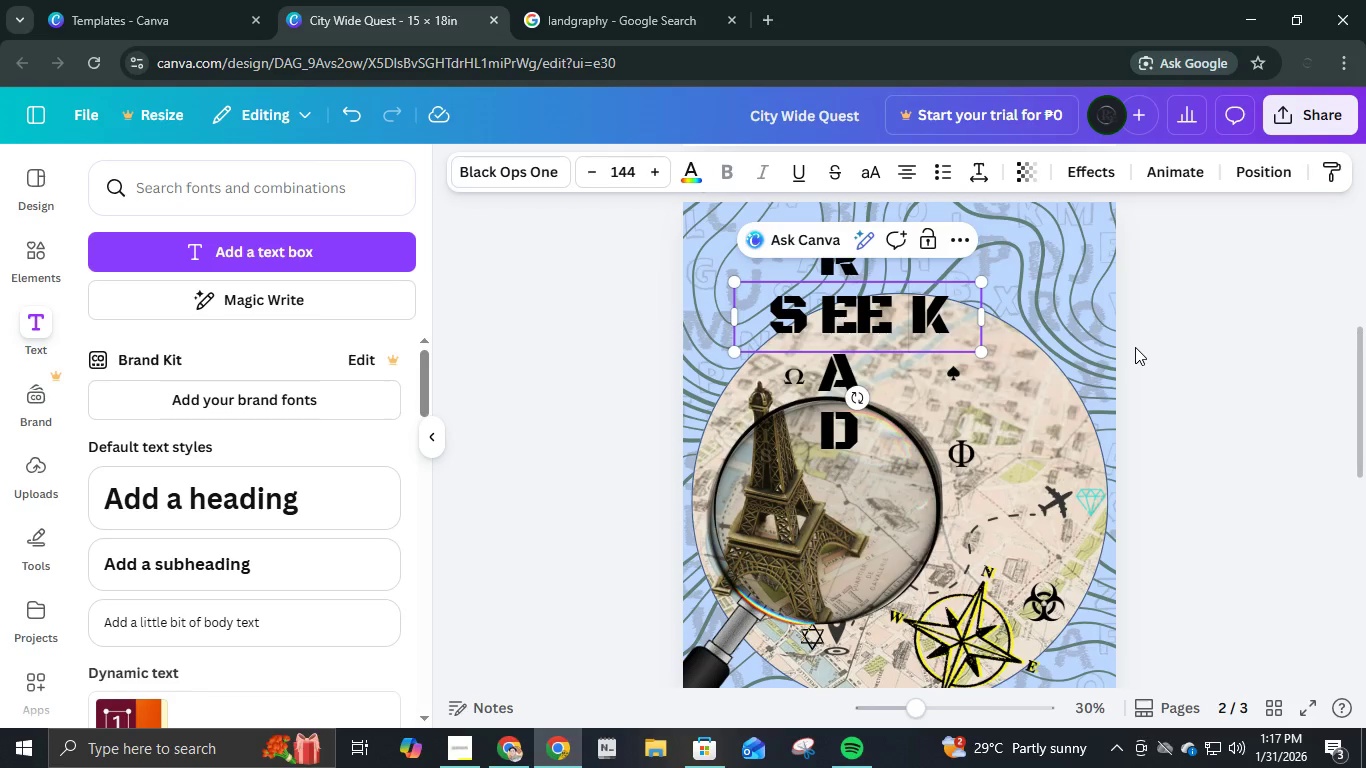 
left_click([1137, 347])
 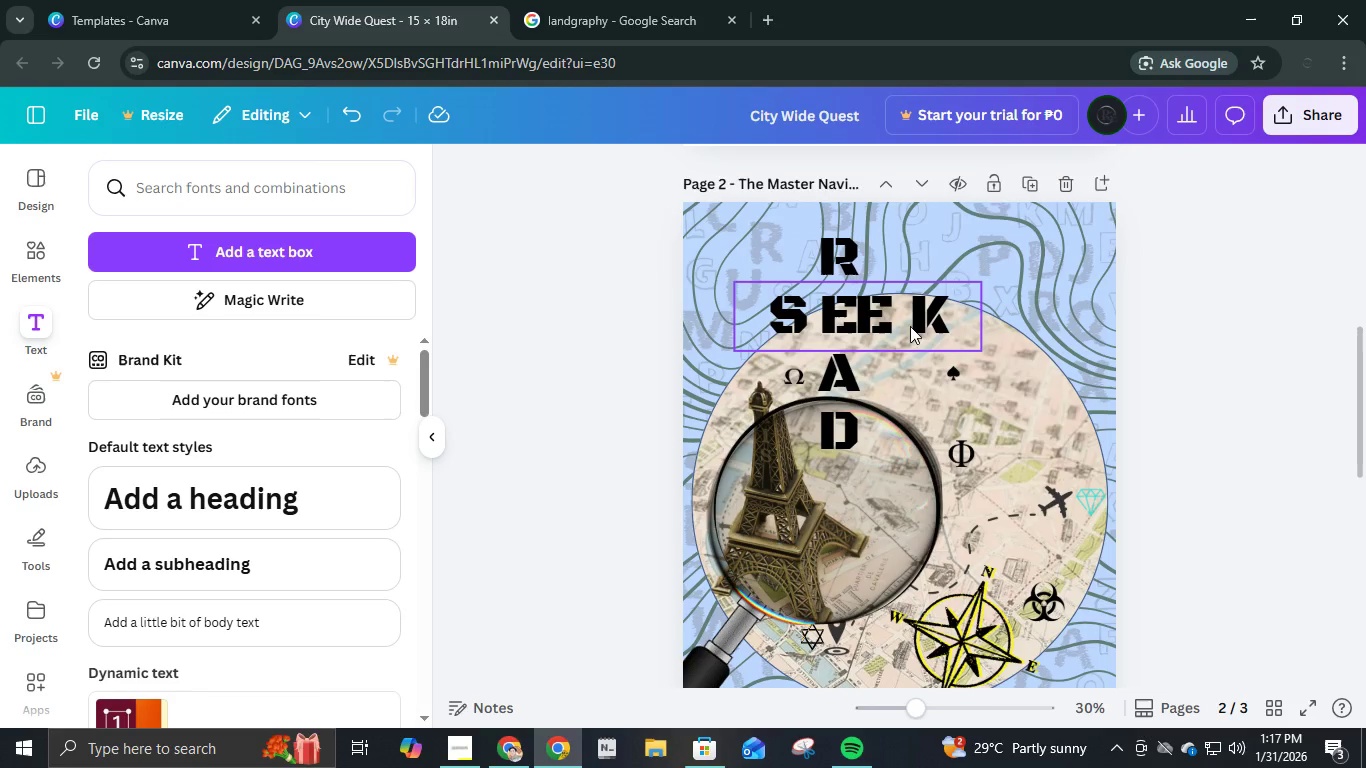 
left_click([896, 316])
 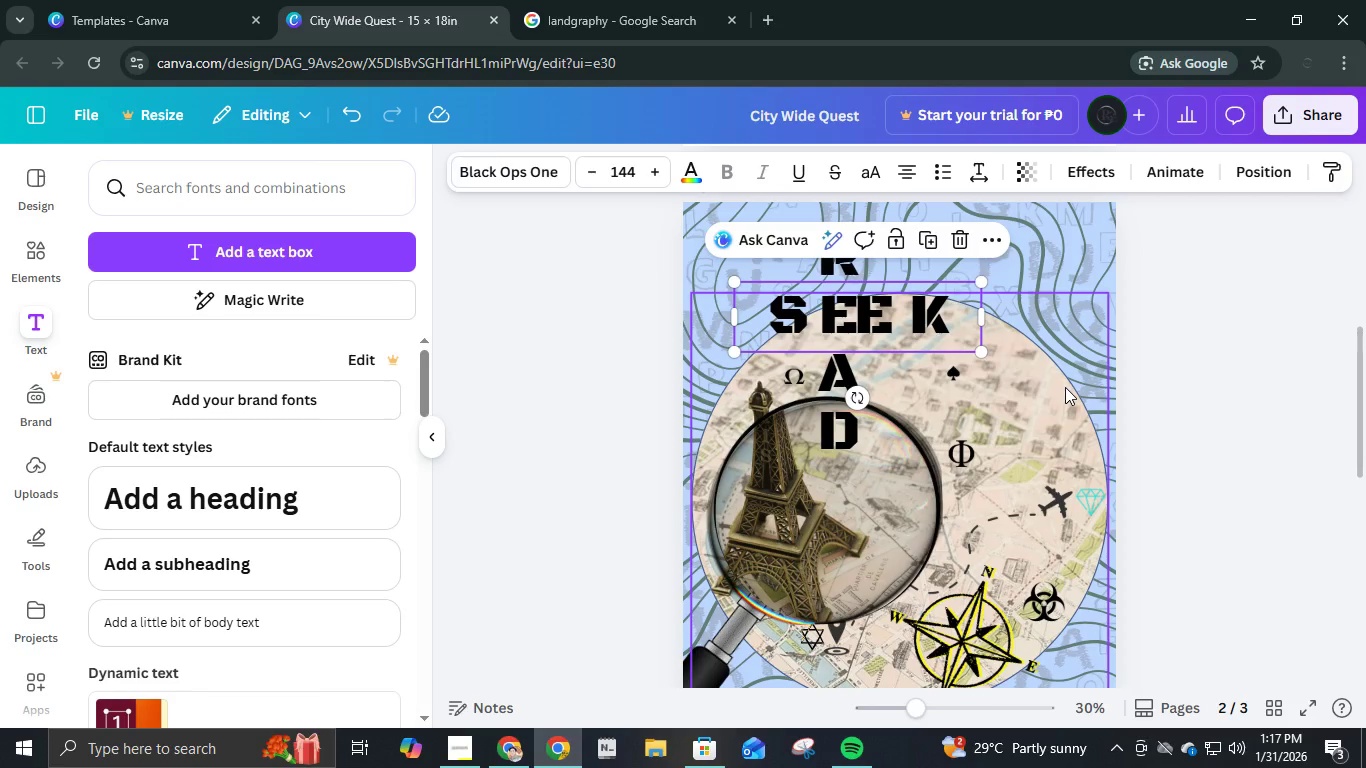 
key(ArrowRight)
 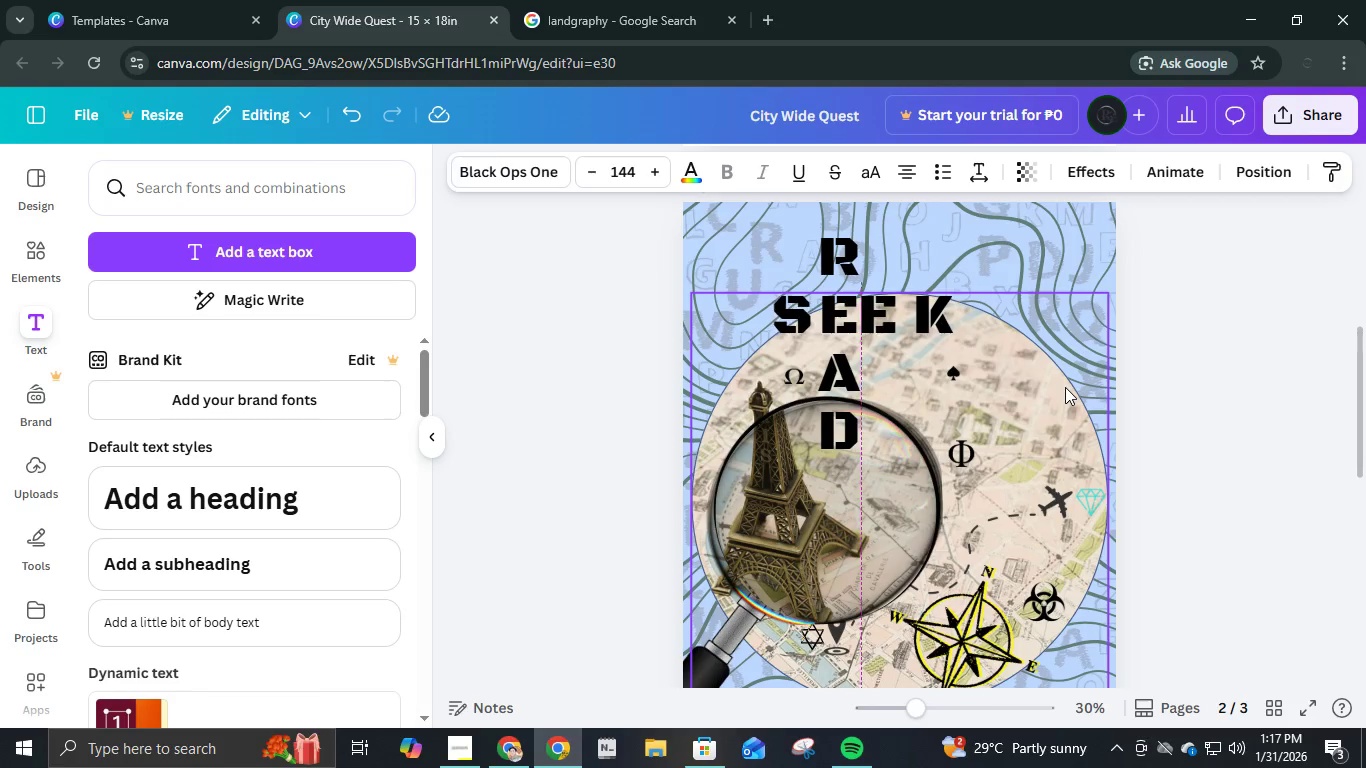 
key(ArrowRight)
 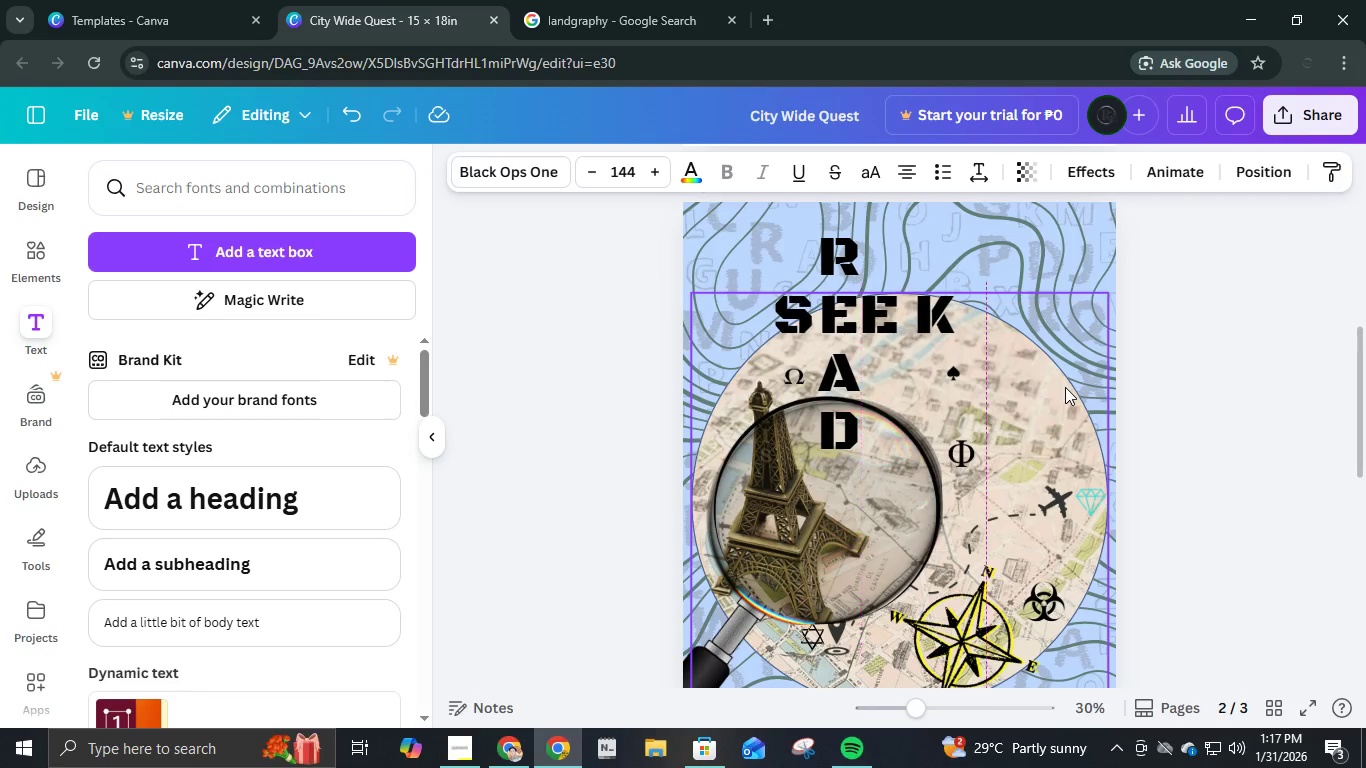 
key(ArrowRight)
 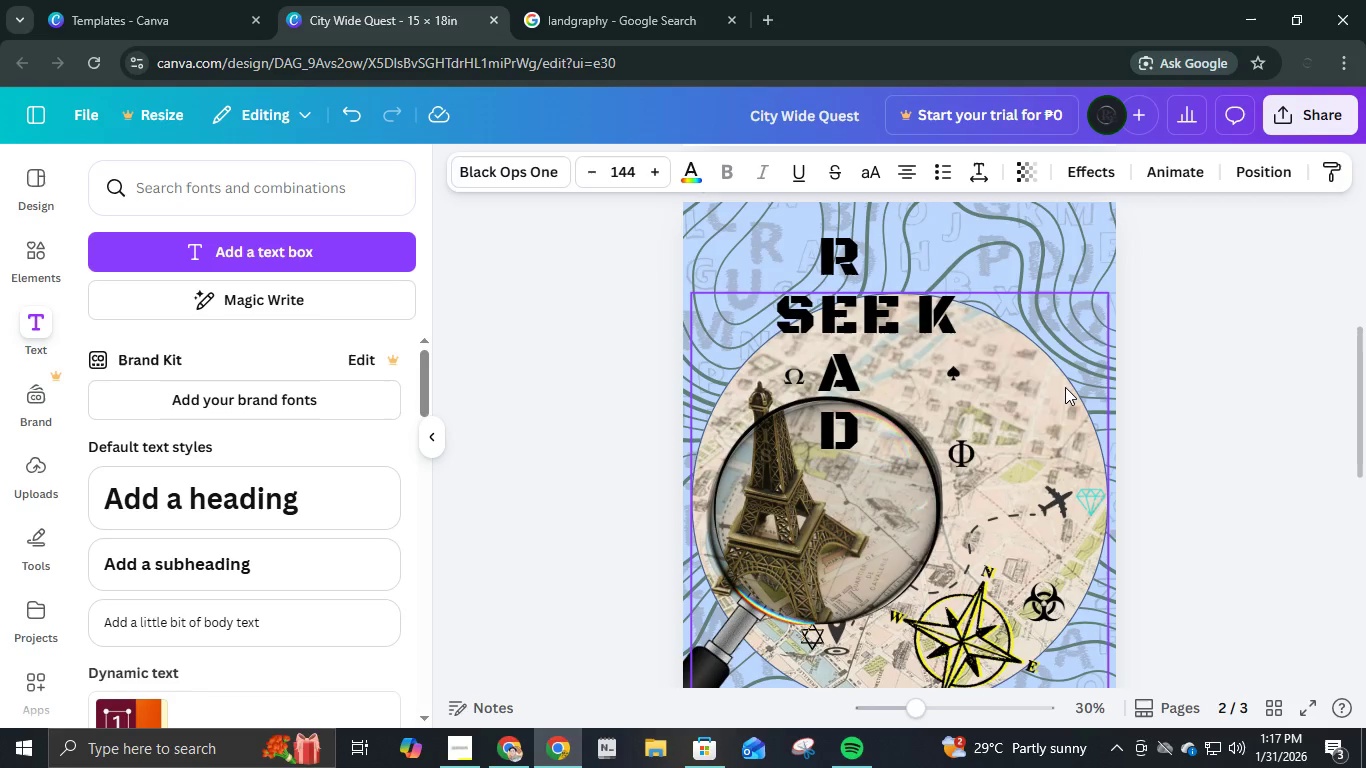 
key(ArrowRight)
 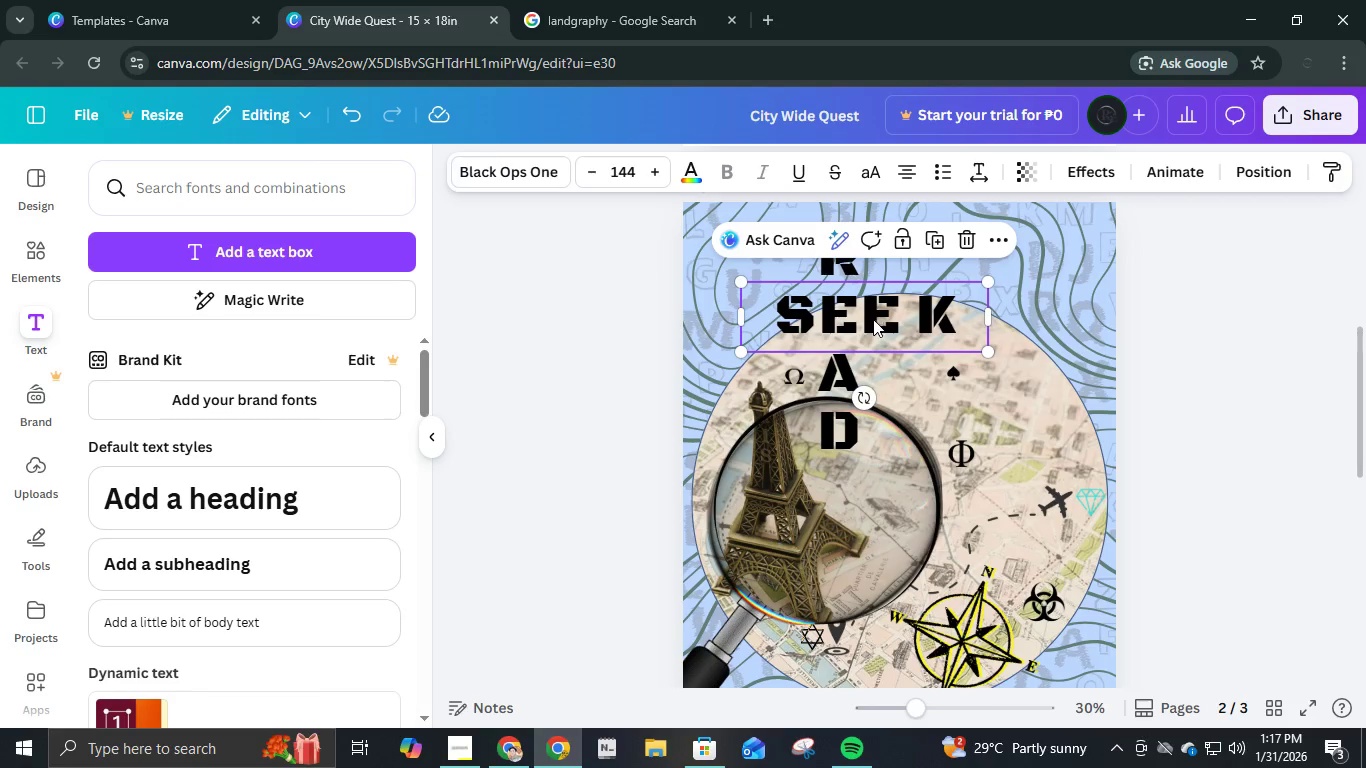 
double_click([859, 319])
 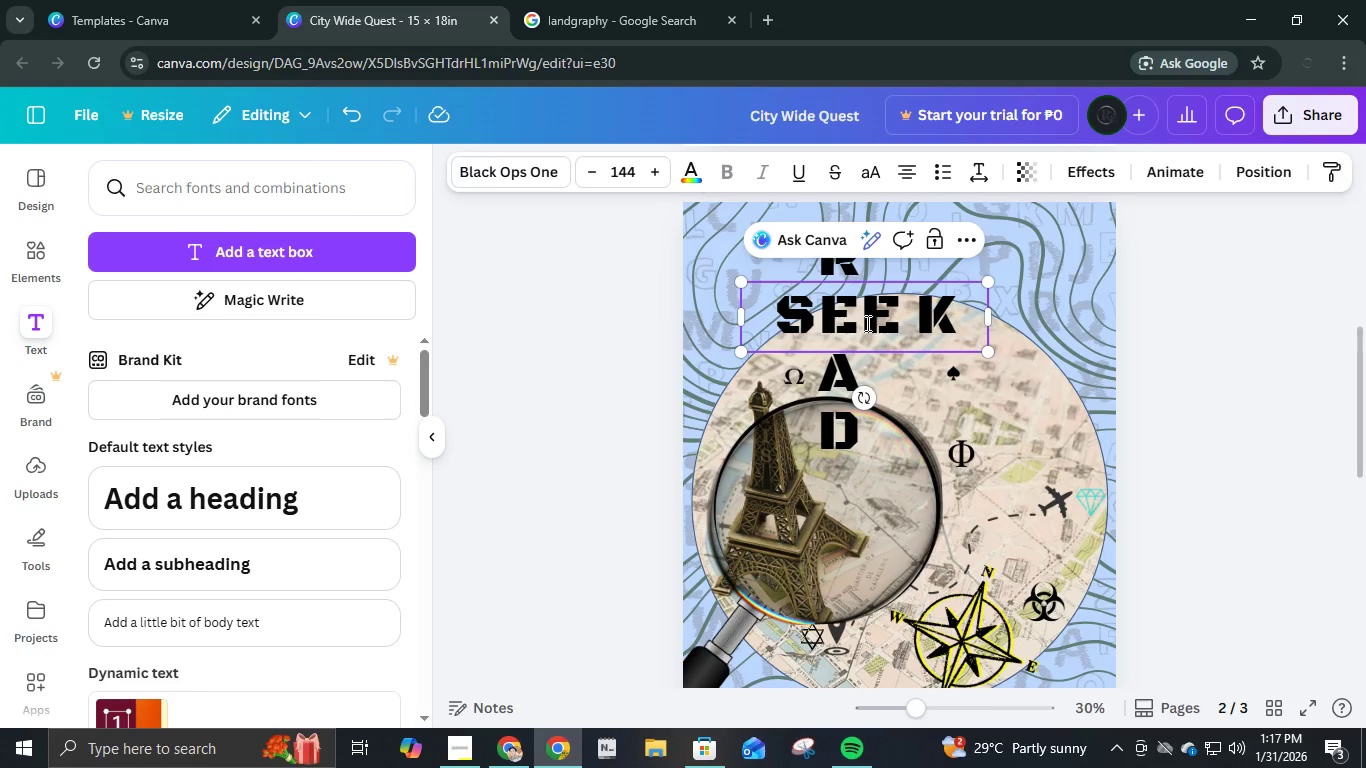 
key(Space)
 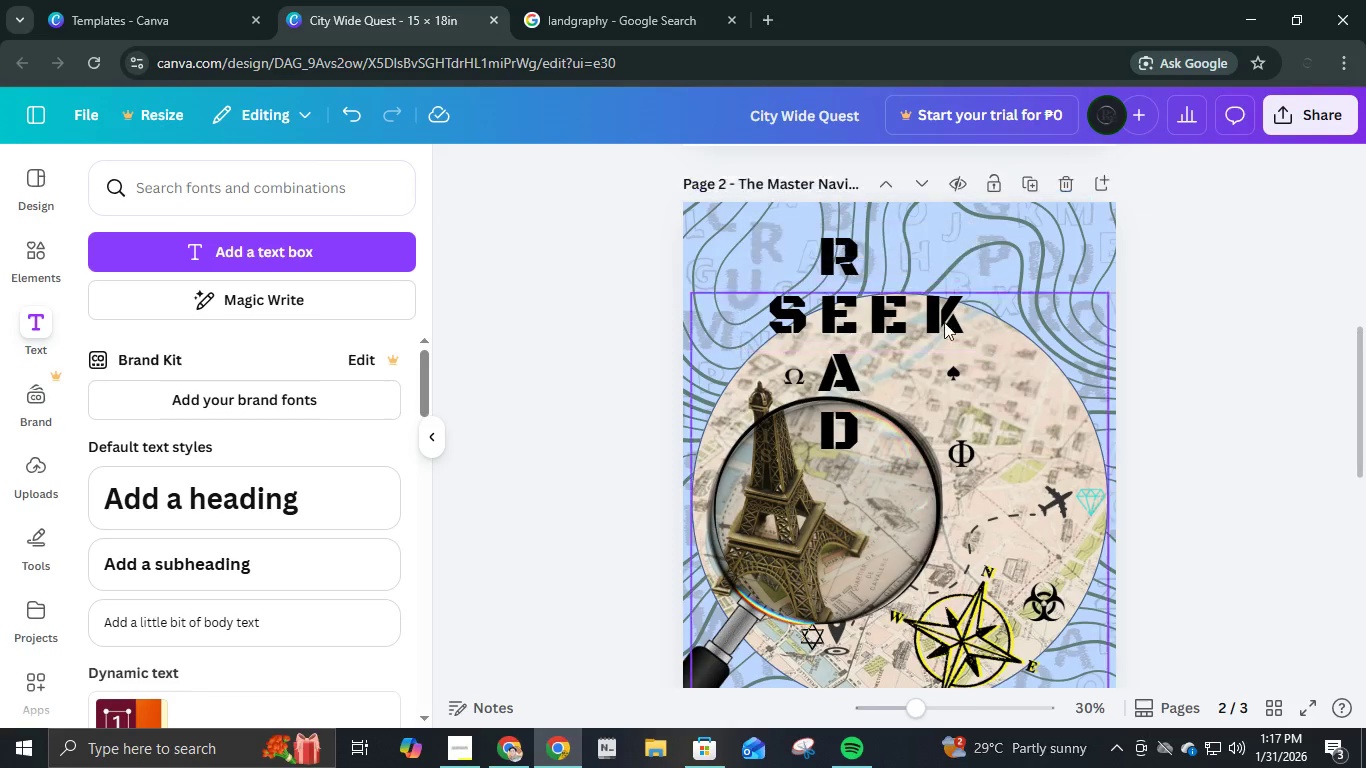 
double_click([906, 315])
 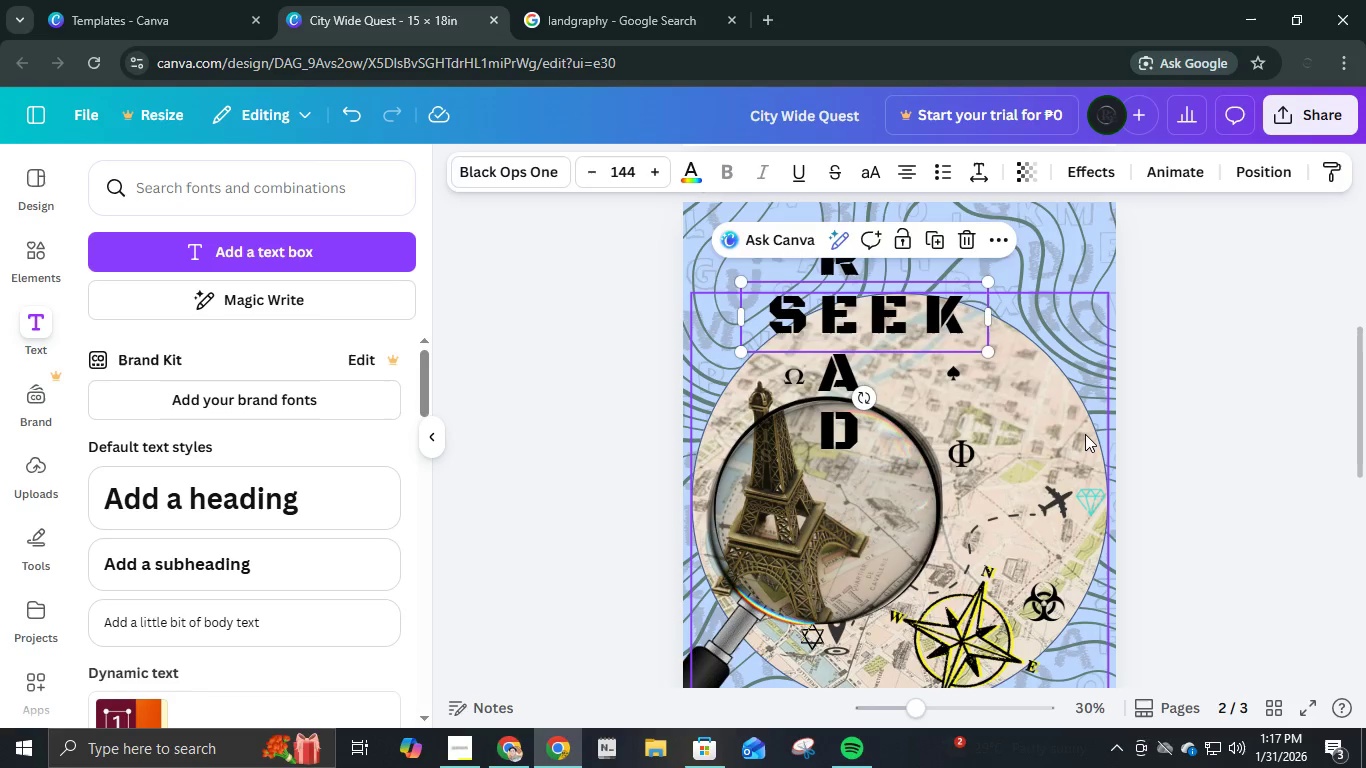 
key(ArrowRight)
 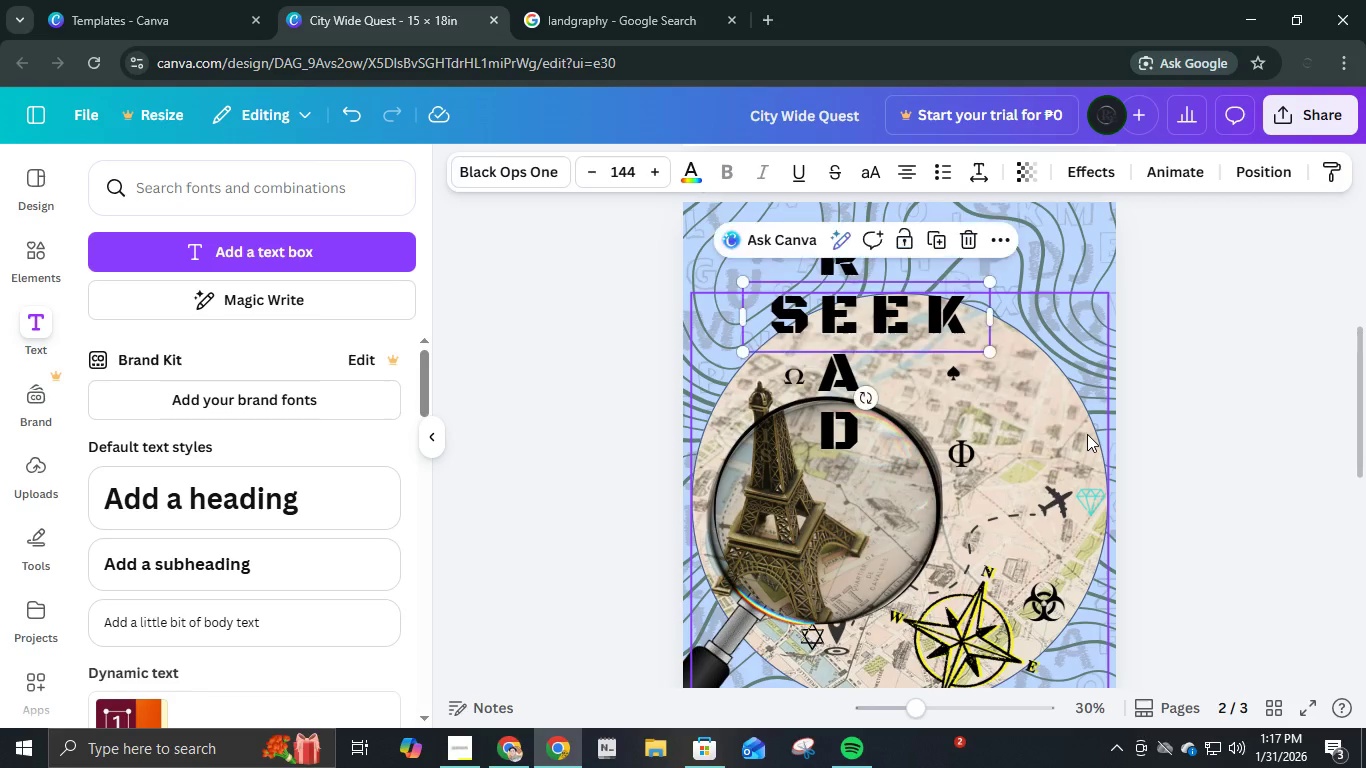 
key(ArrowLeft)
 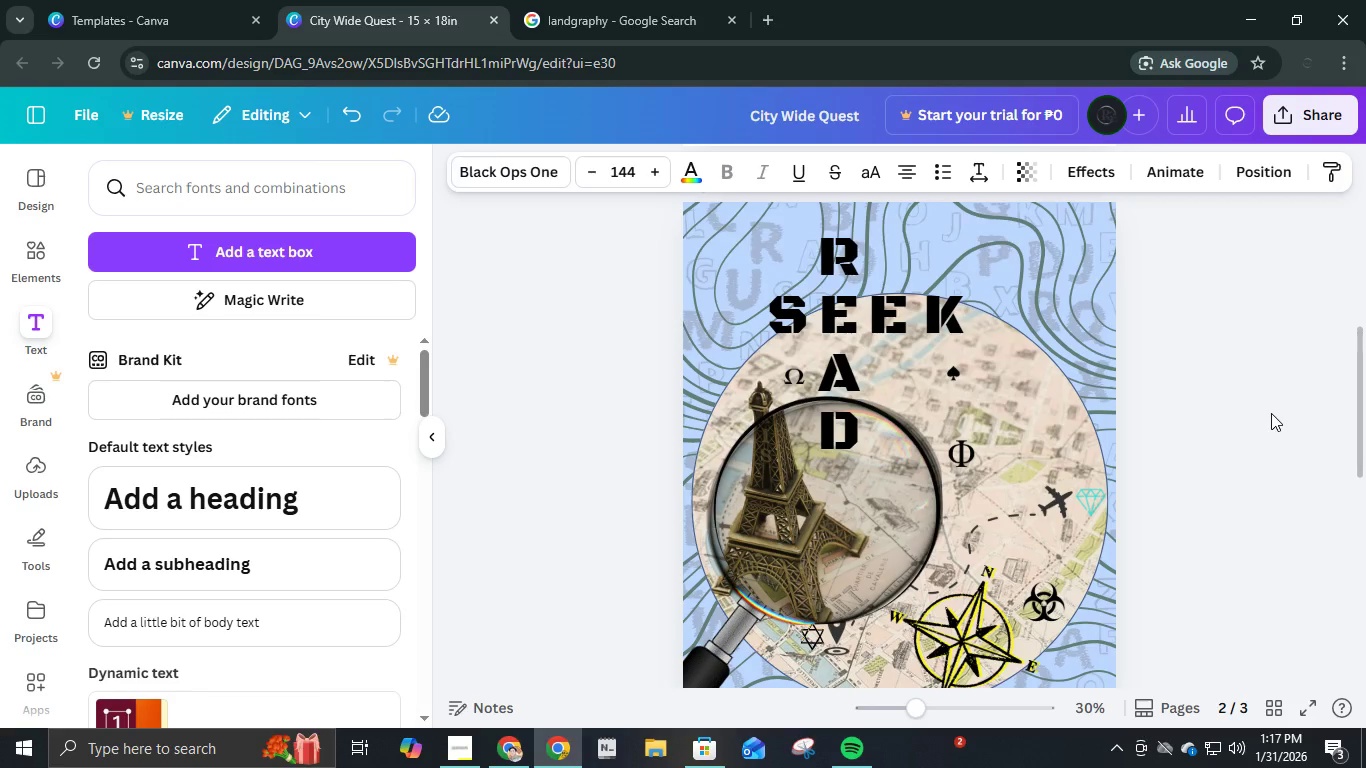 
left_click([1271, 412])
 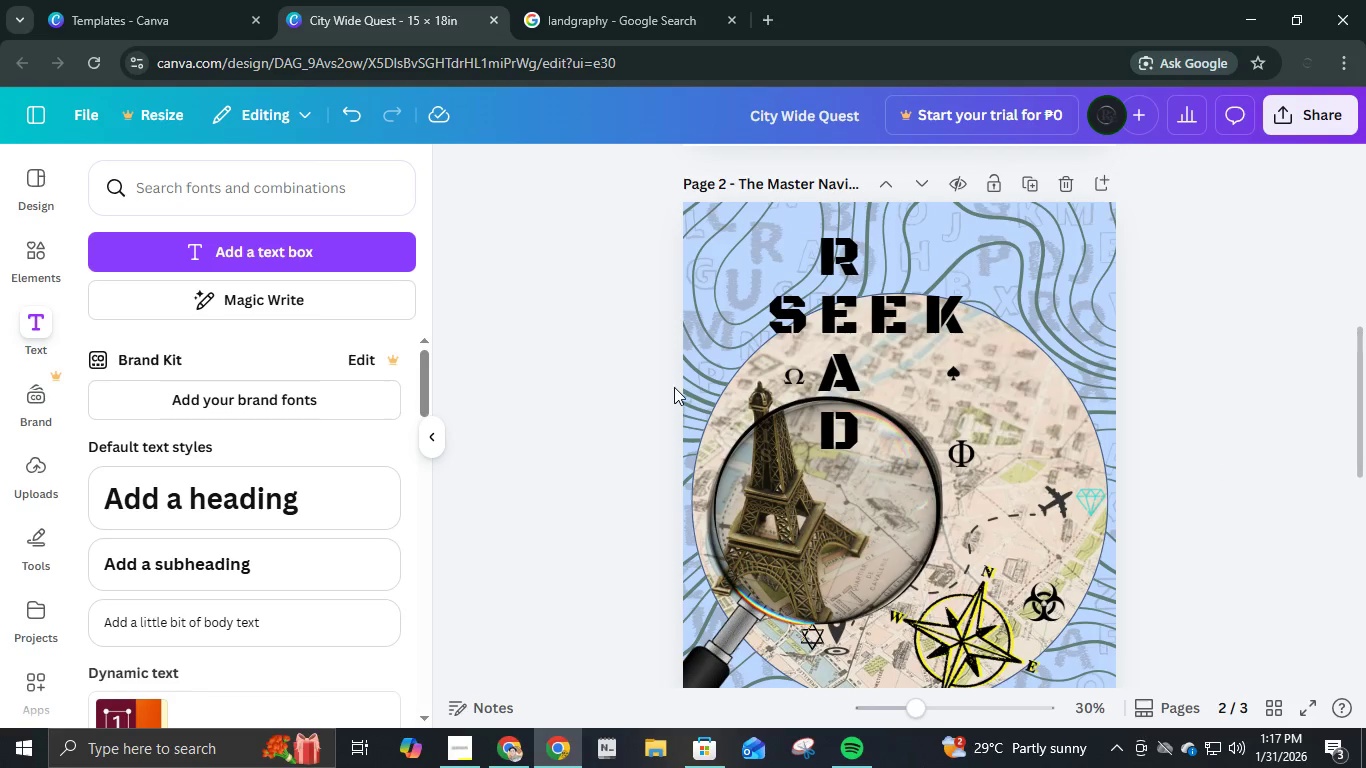 
wait(6.22)
 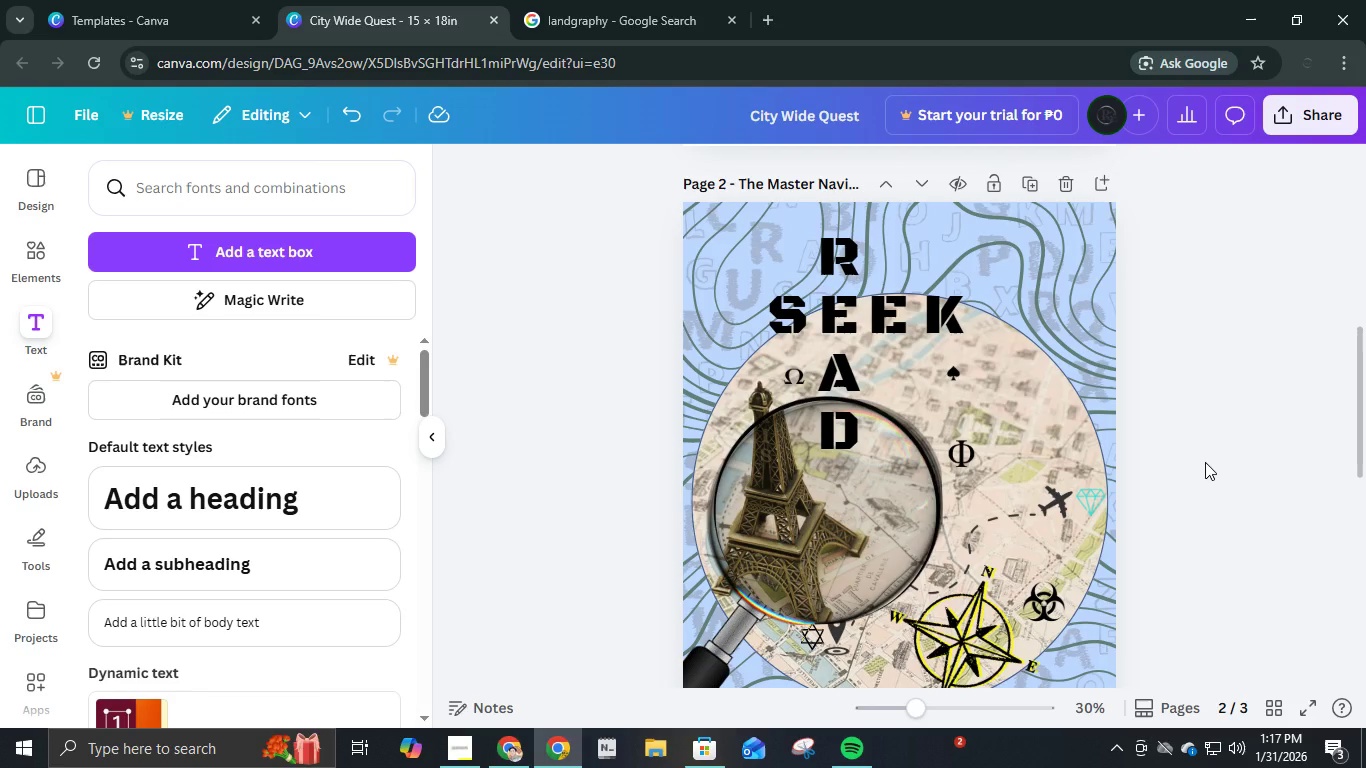 
key(Control+D)
 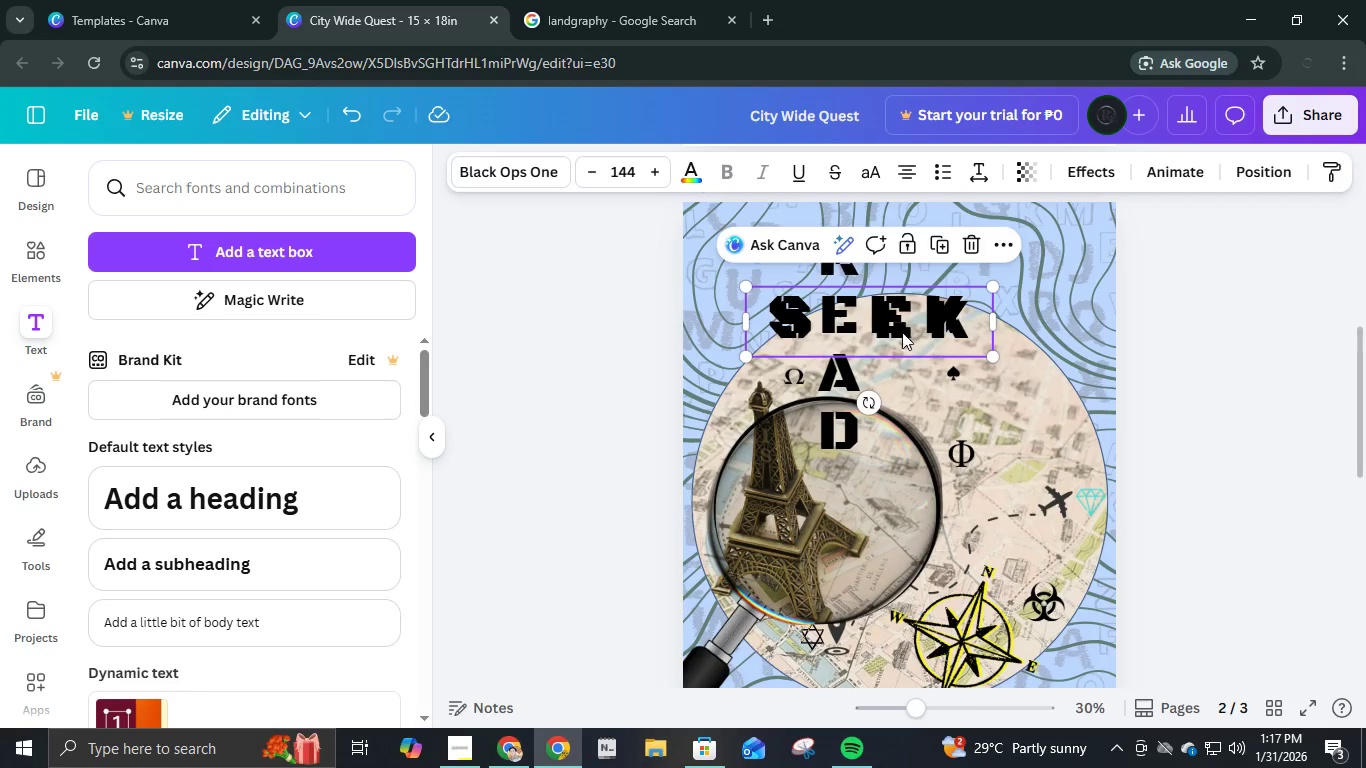 
left_click_drag(start_coordinate=[903, 328], to_coordinate=[895, 383])
 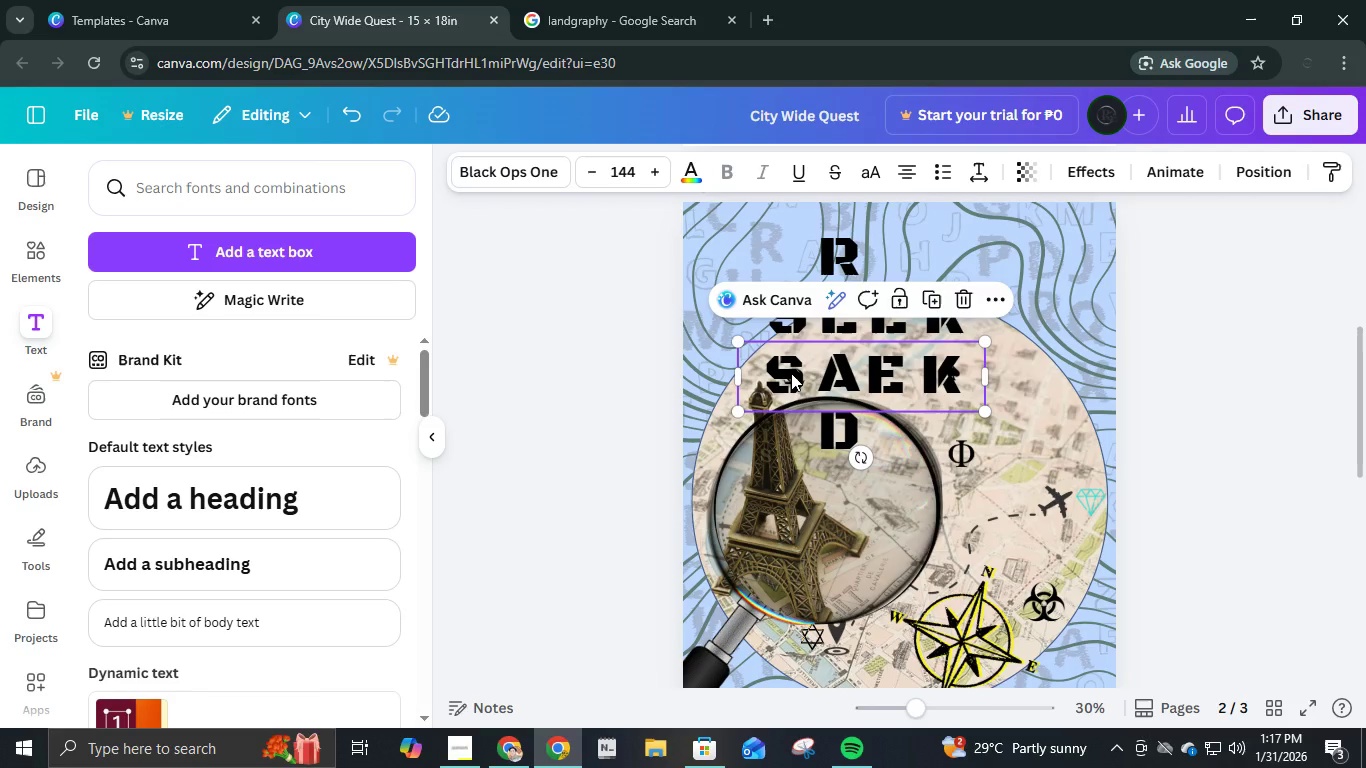 
left_click([791, 373])
 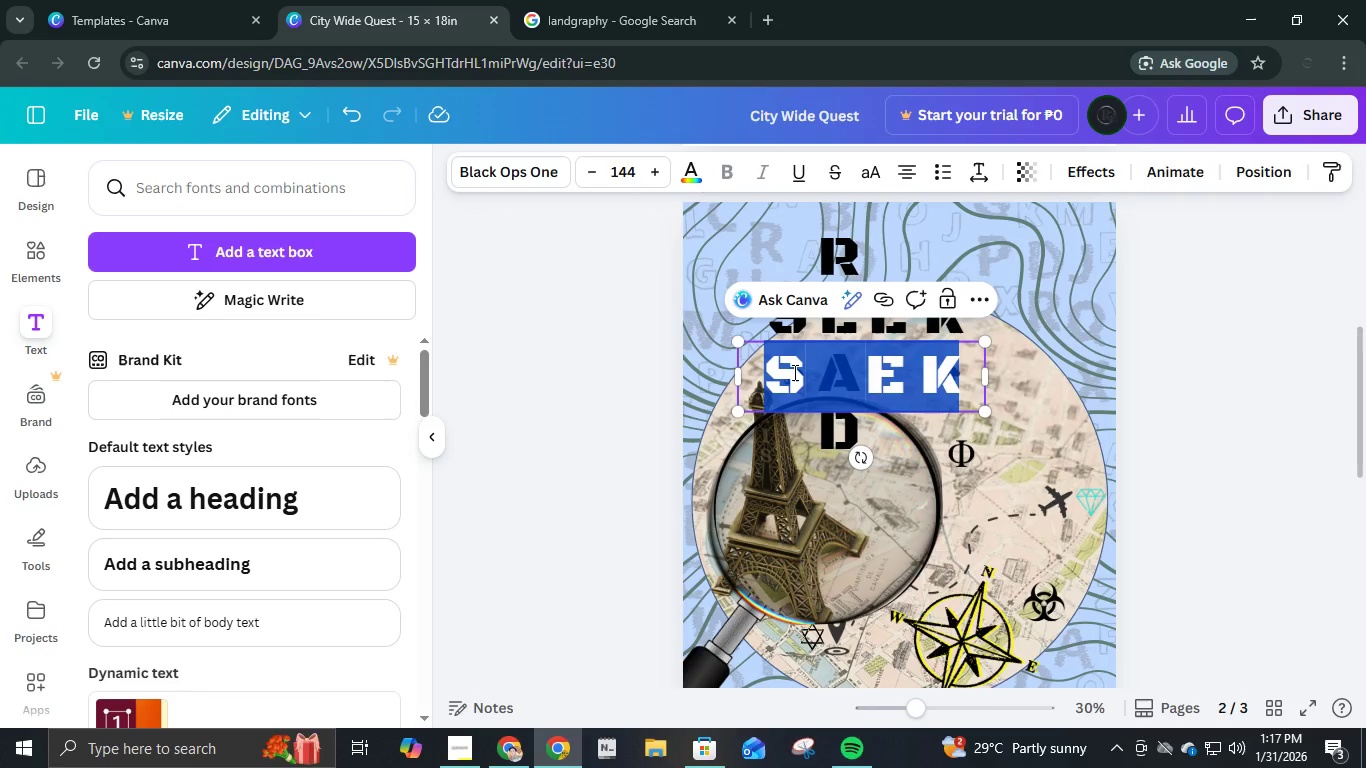 
left_click([793, 372])
 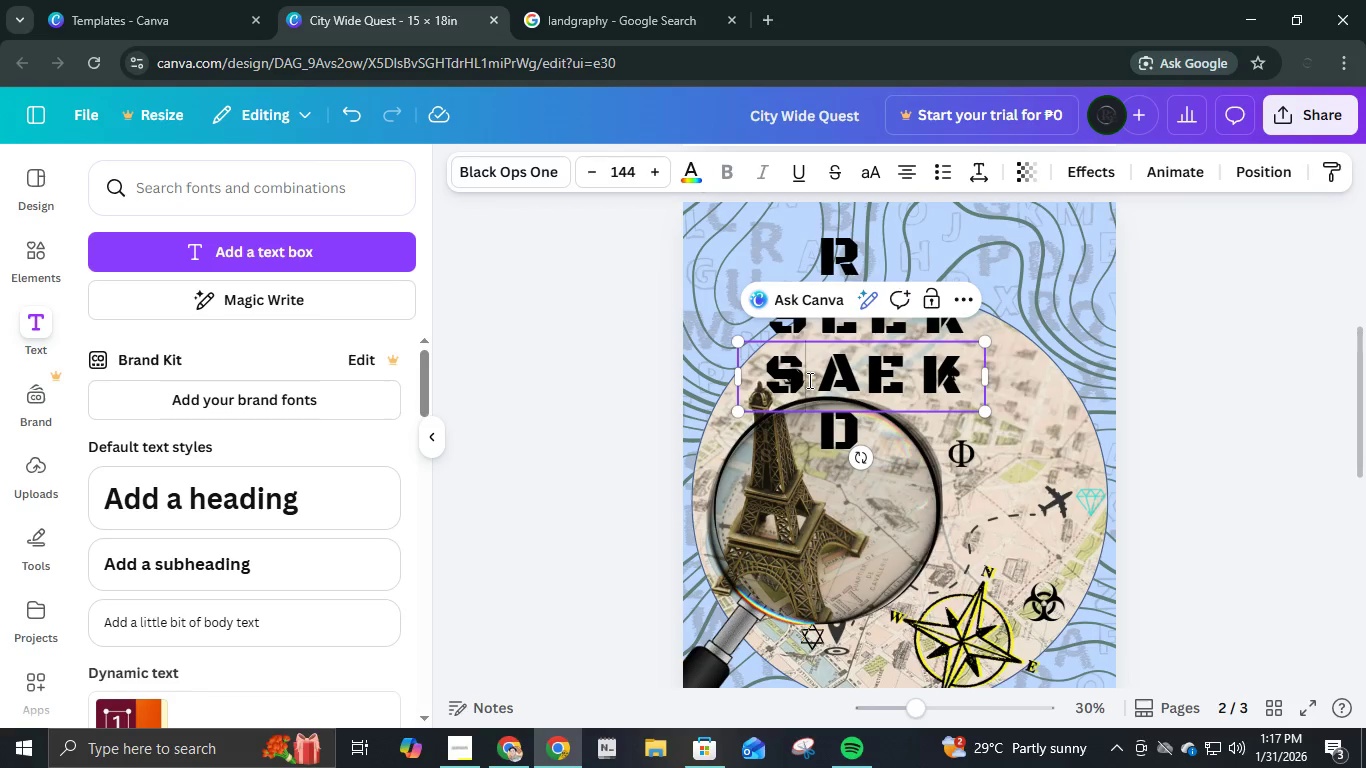 
key(Backspace)
 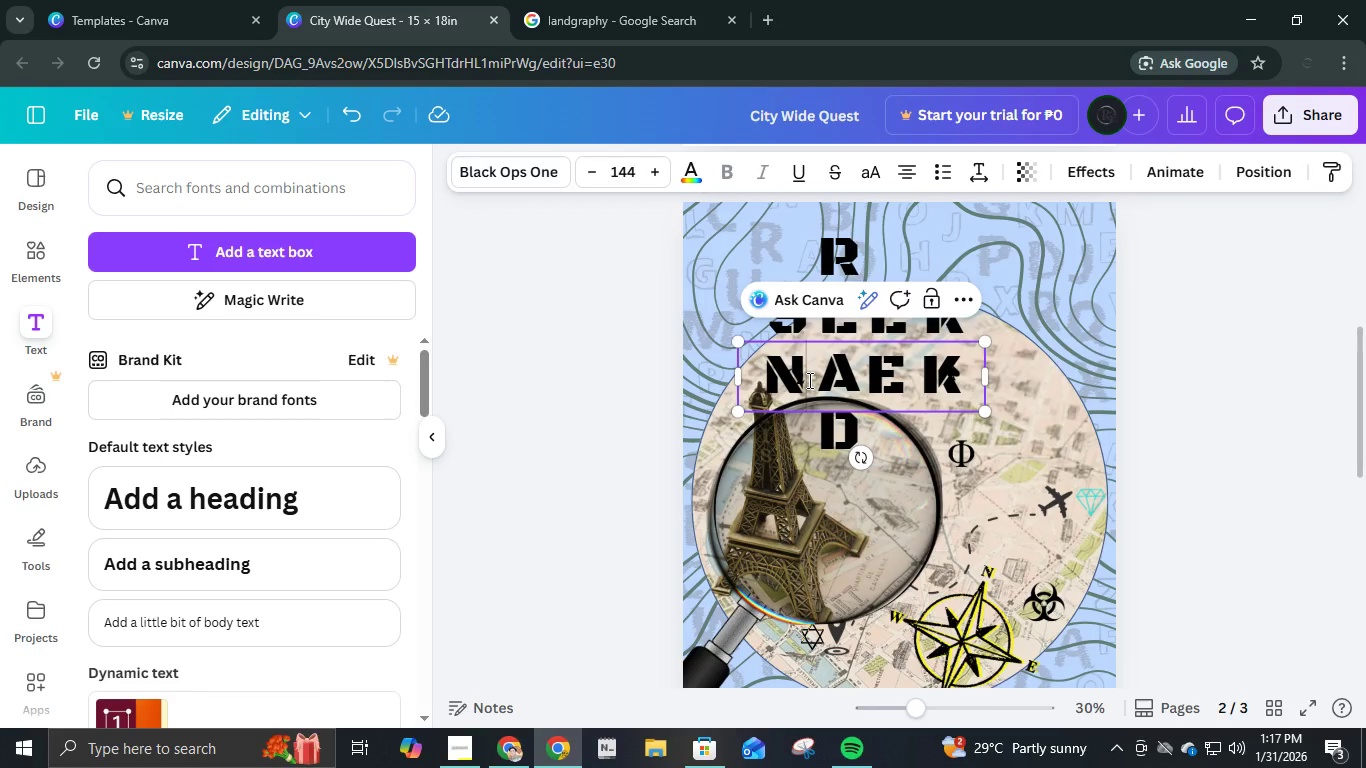 
key(N)
 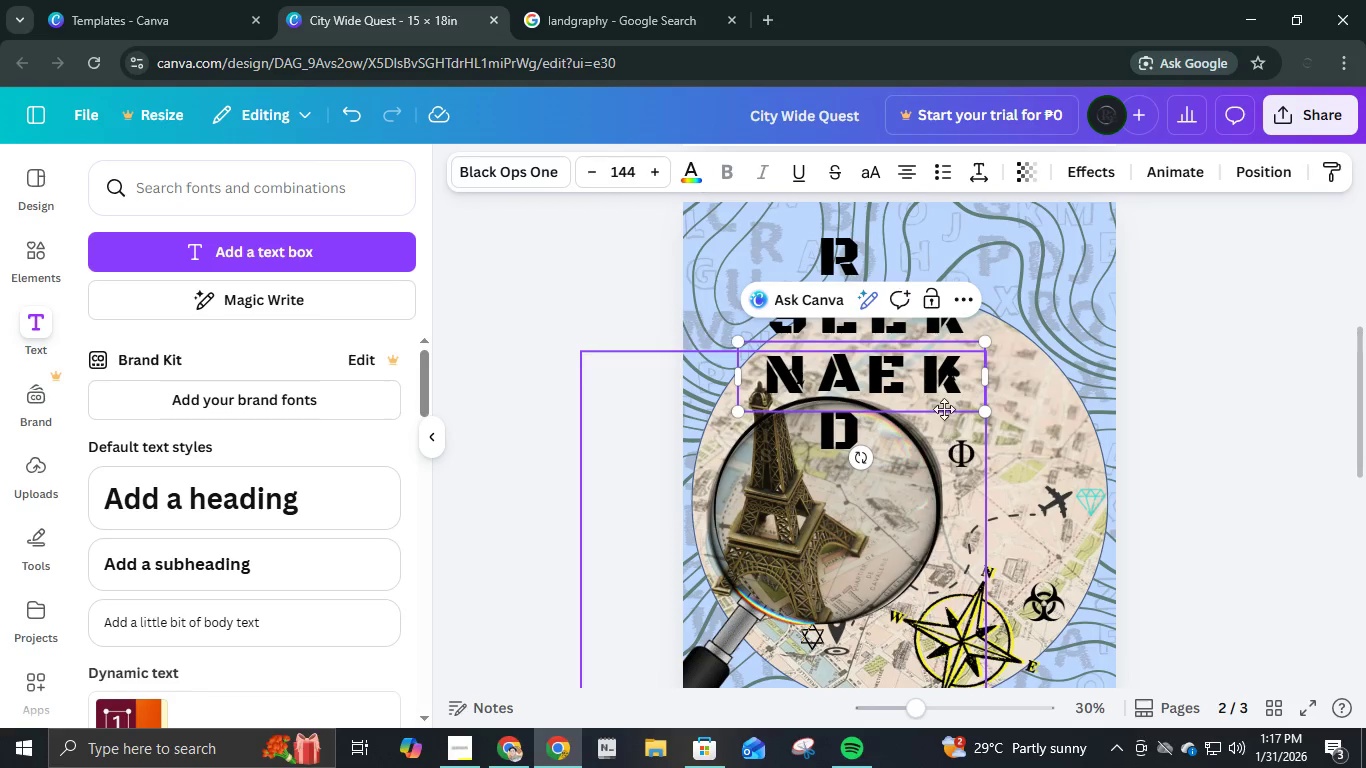 
left_click([943, 368])
 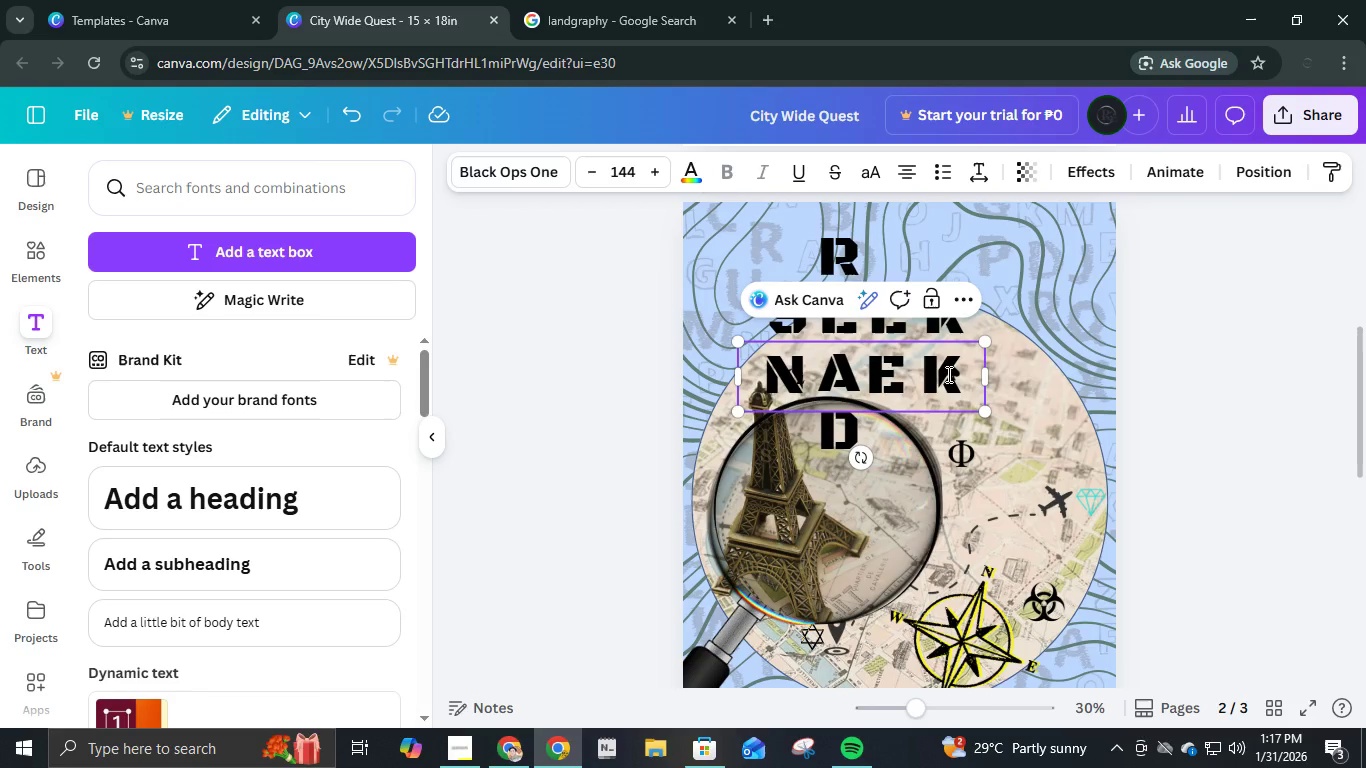 
key(Backspace)
key(Backspace)
key(Backspace)
type(V I GA)
key(Backspace)
type( A T E)
 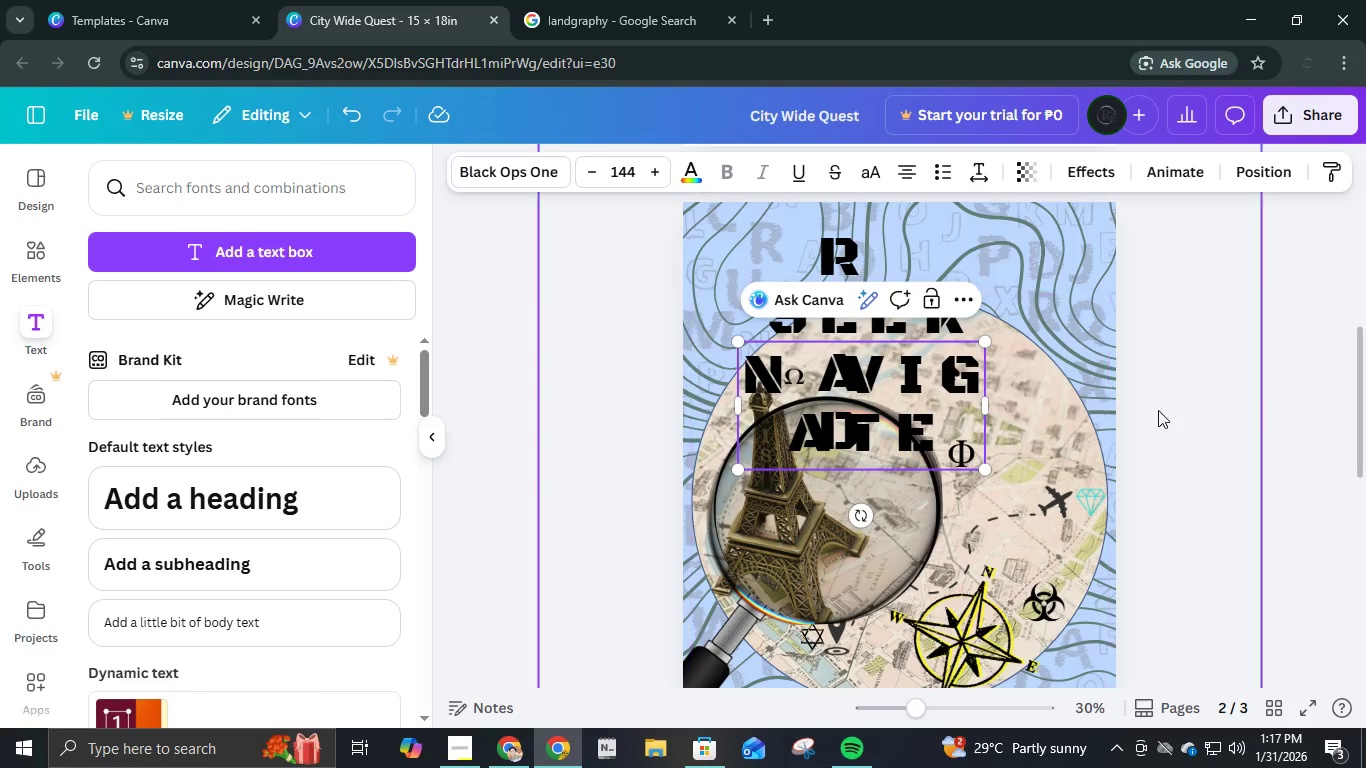 
left_click([1248, 422])
 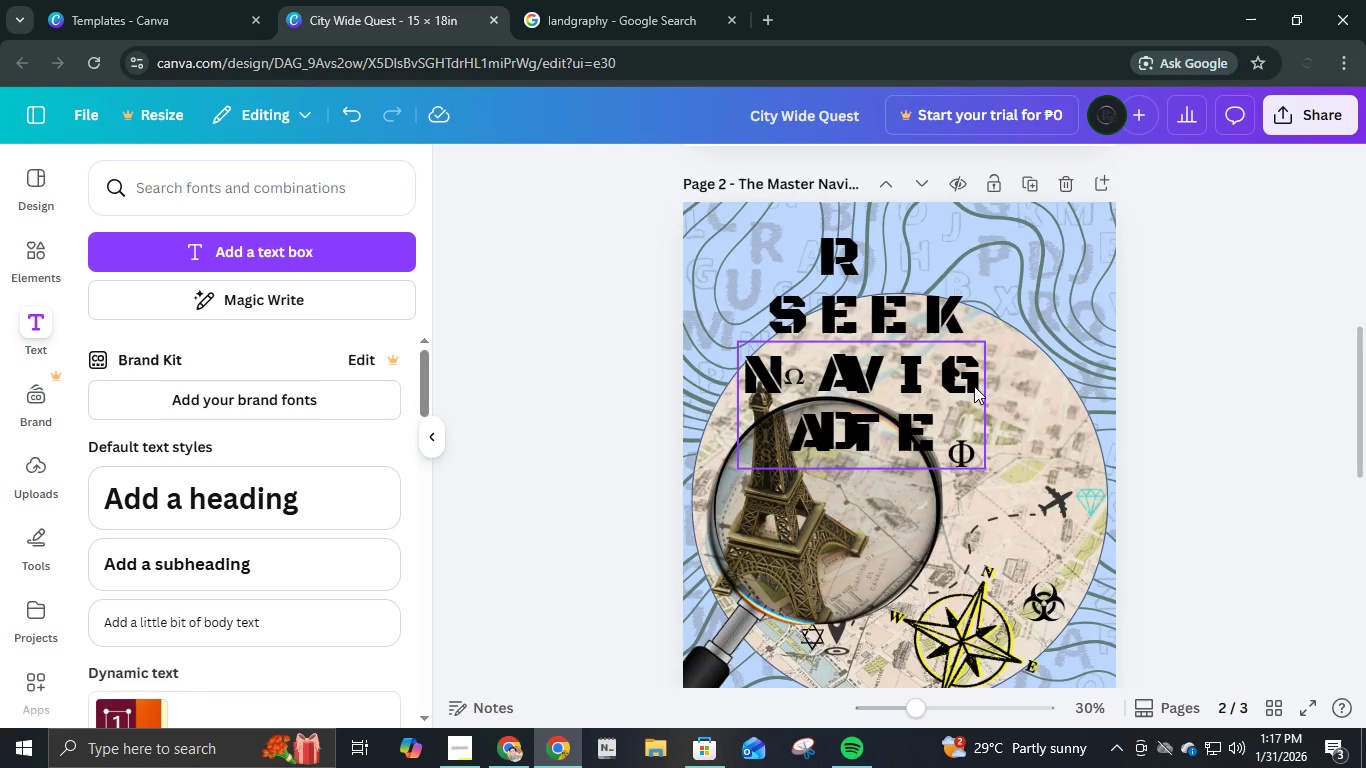 
left_click([959, 377])
 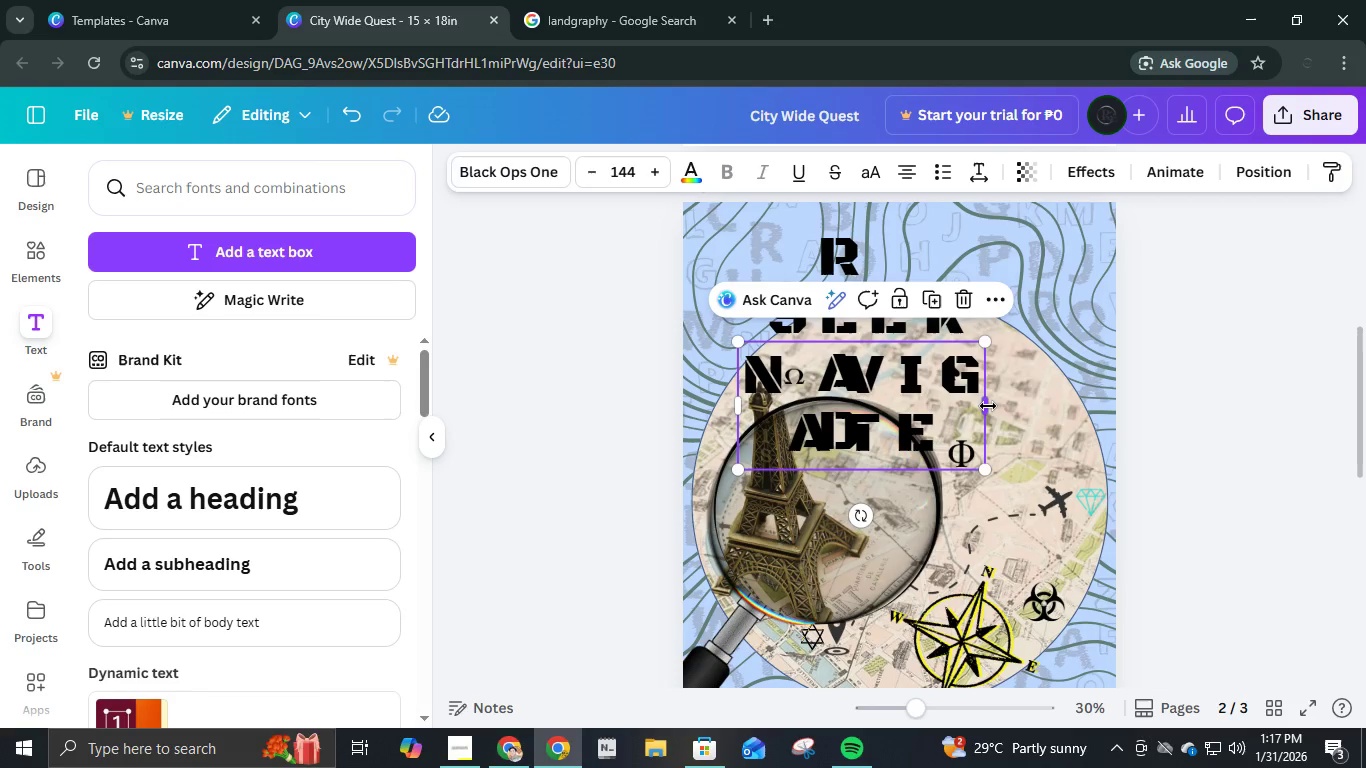 
left_click_drag(start_coordinate=[988, 408], to_coordinate=[1163, 413])
 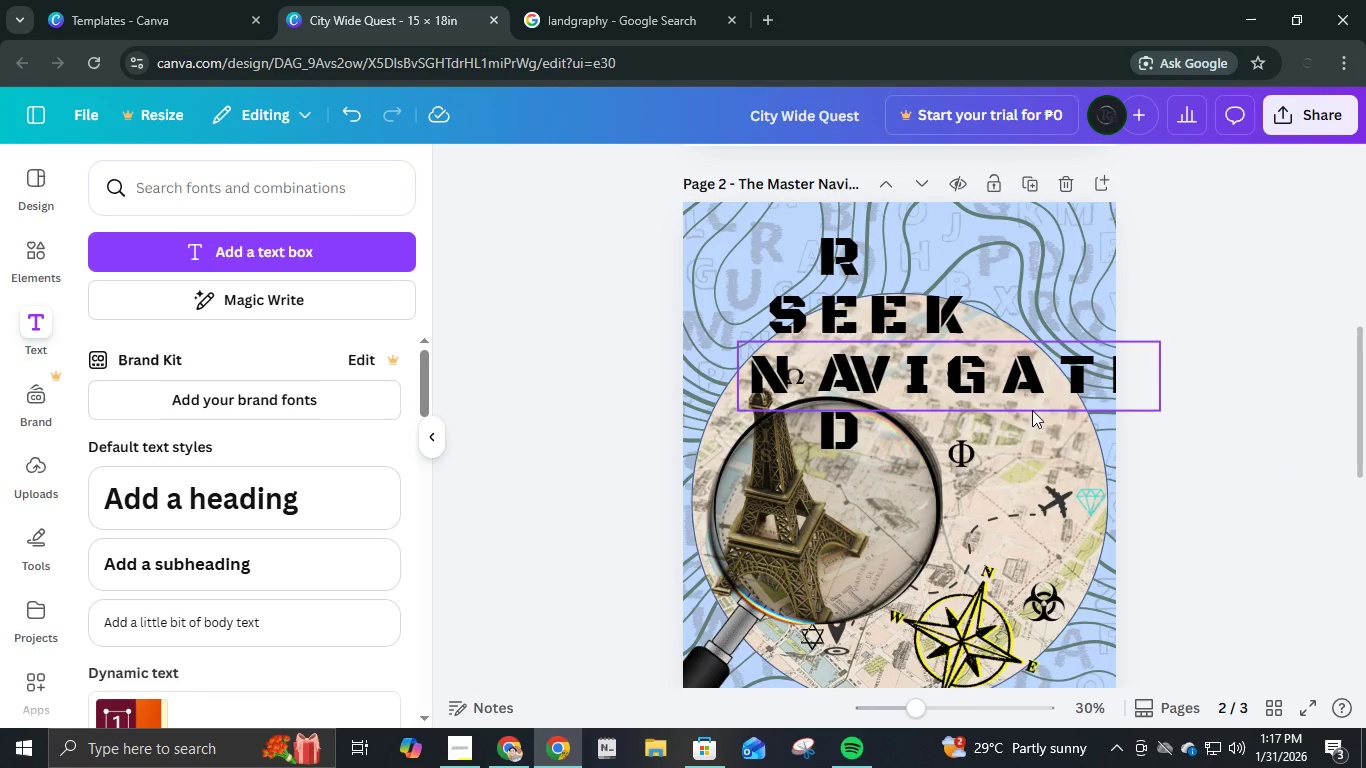 
left_click([1000, 387])
 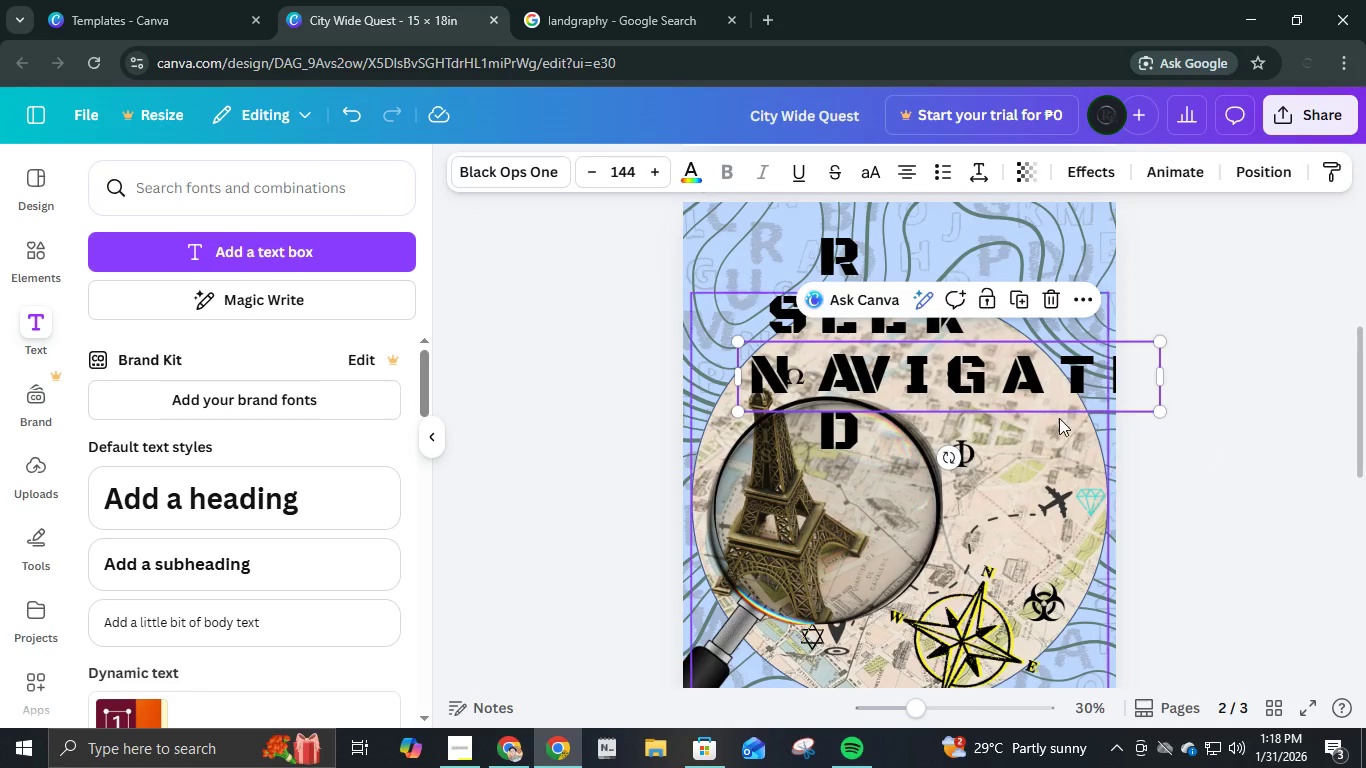 
left_click_drag(start_coordinate=[1036, 403], to_coordinate=[1053, 402])
 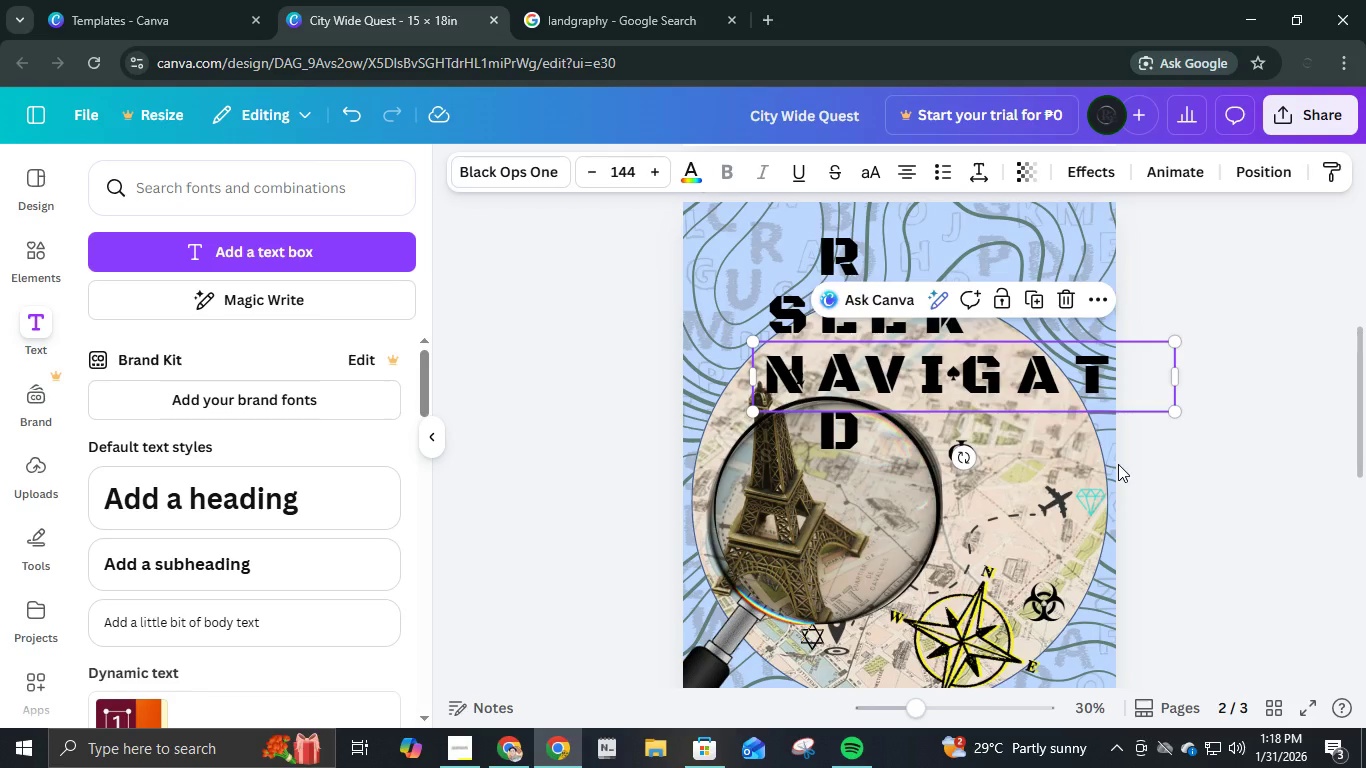 
wait(6.81)
 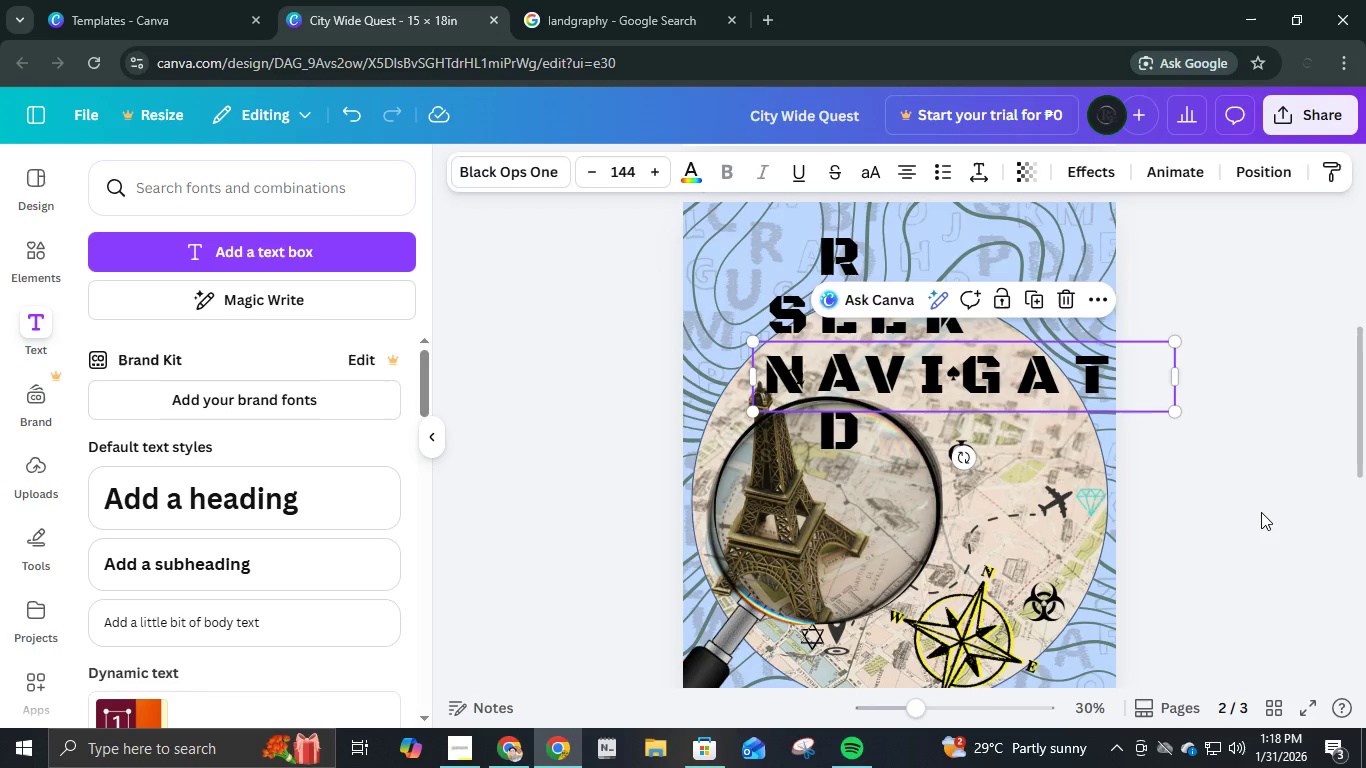 
hold_key(key=ShiftLeft, duration=1.36)
left_click([841, 430])
 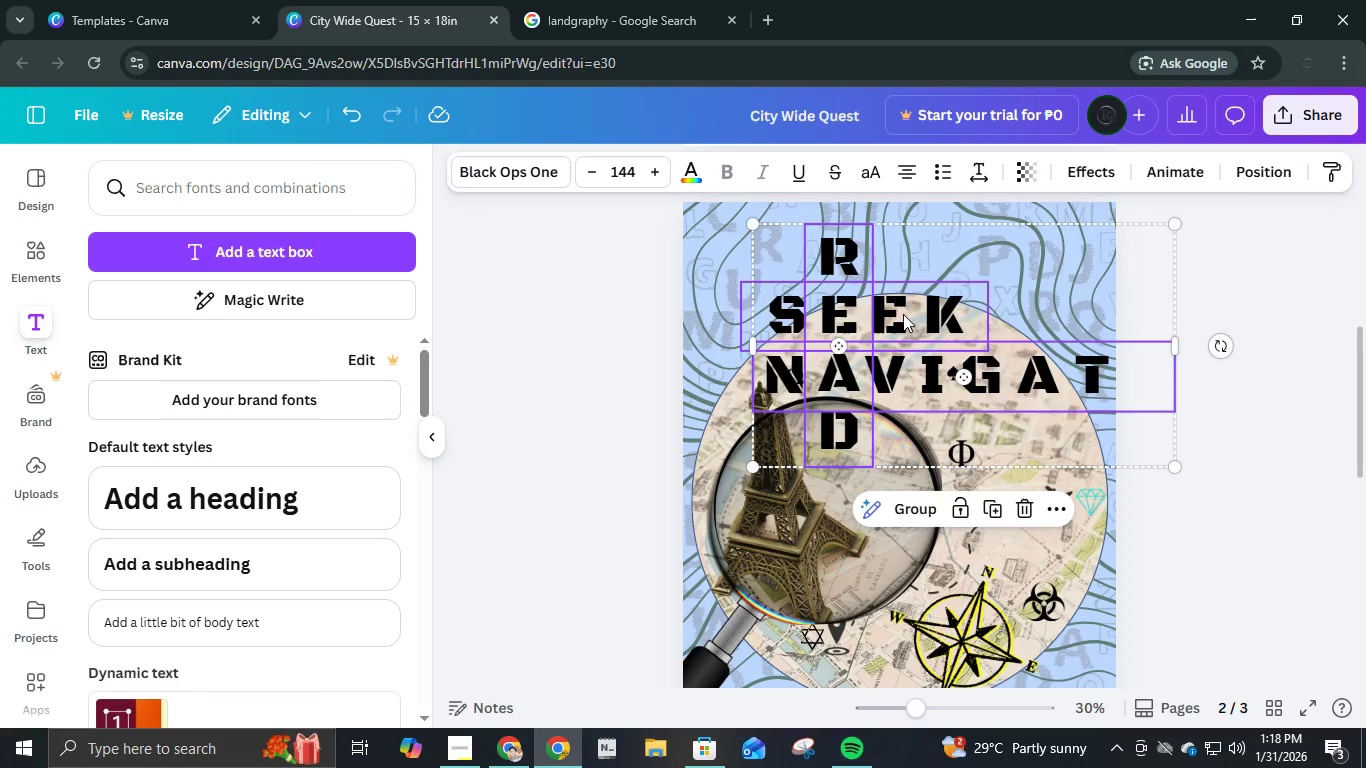 
left_click([911, 310])
 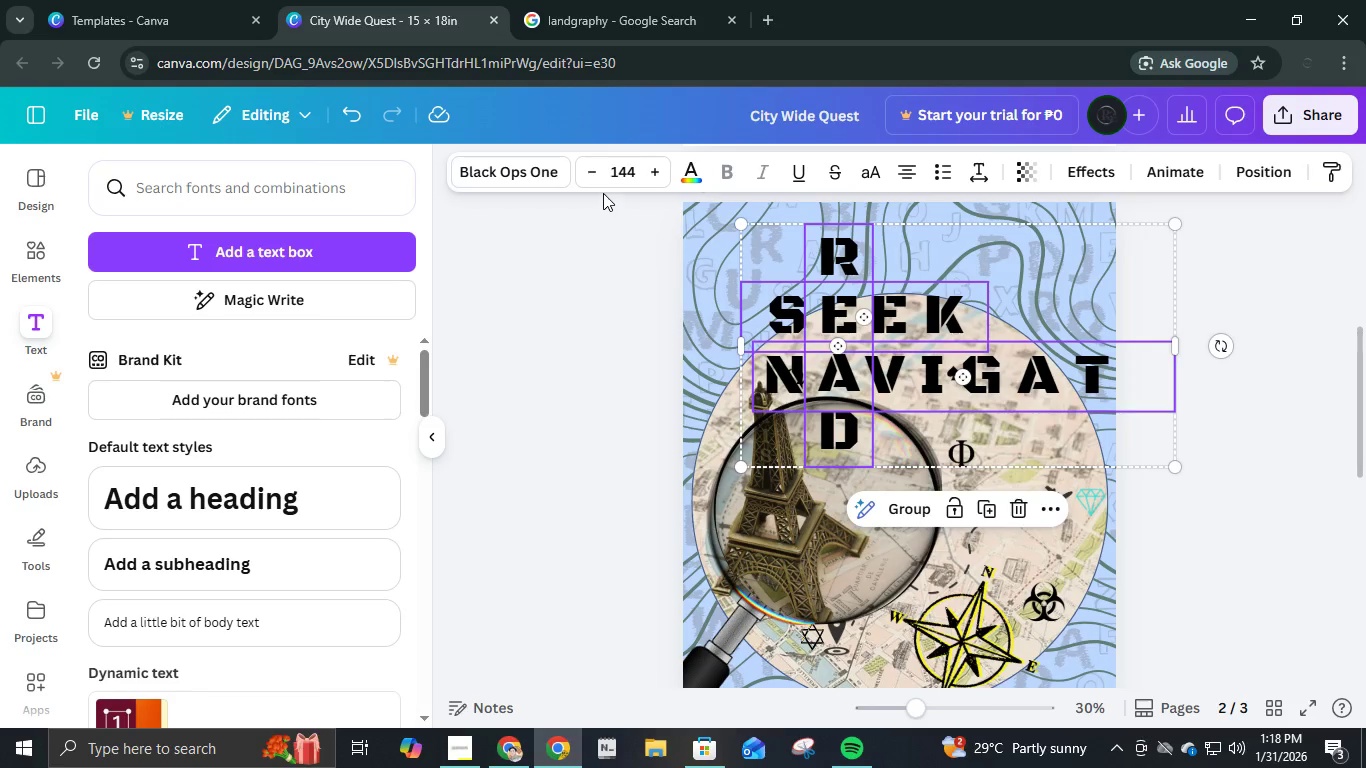 
left_click([618, 169])
 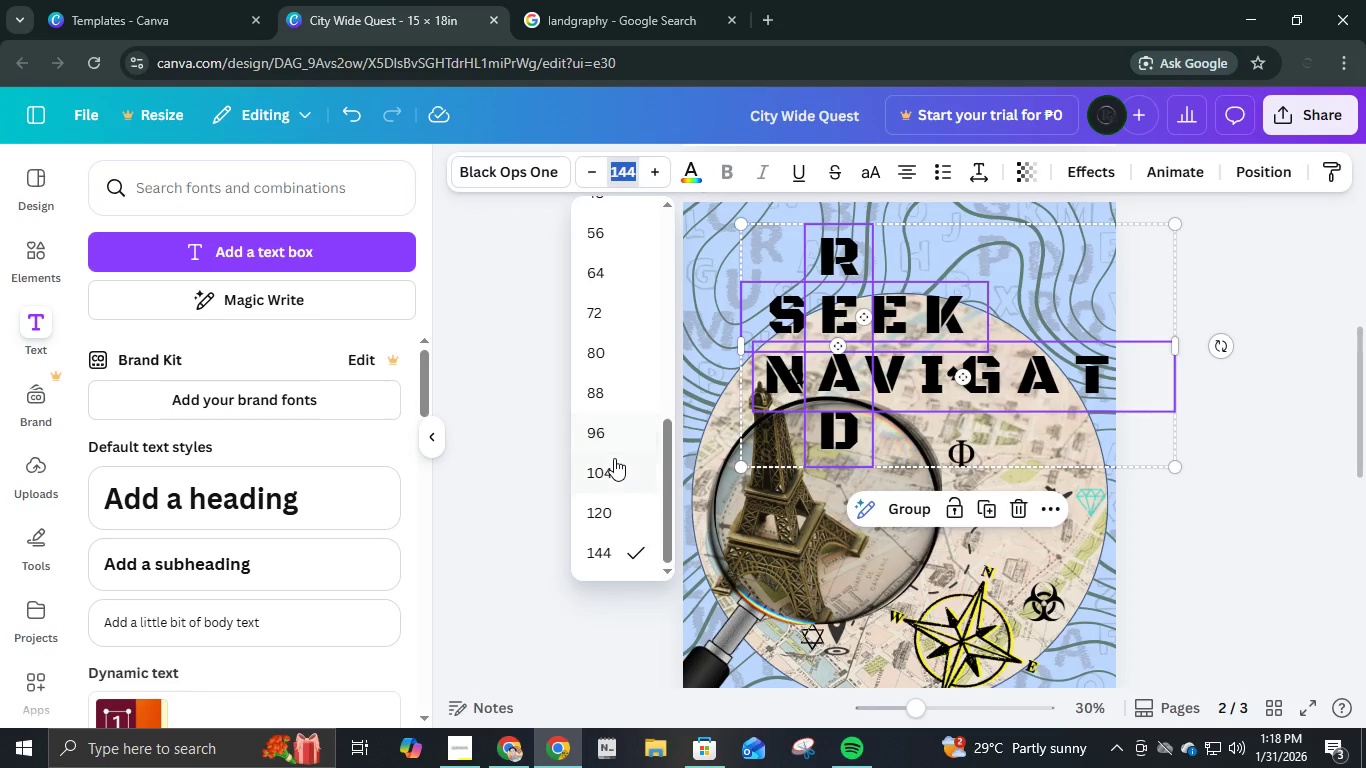 
left_click([613, 463])
 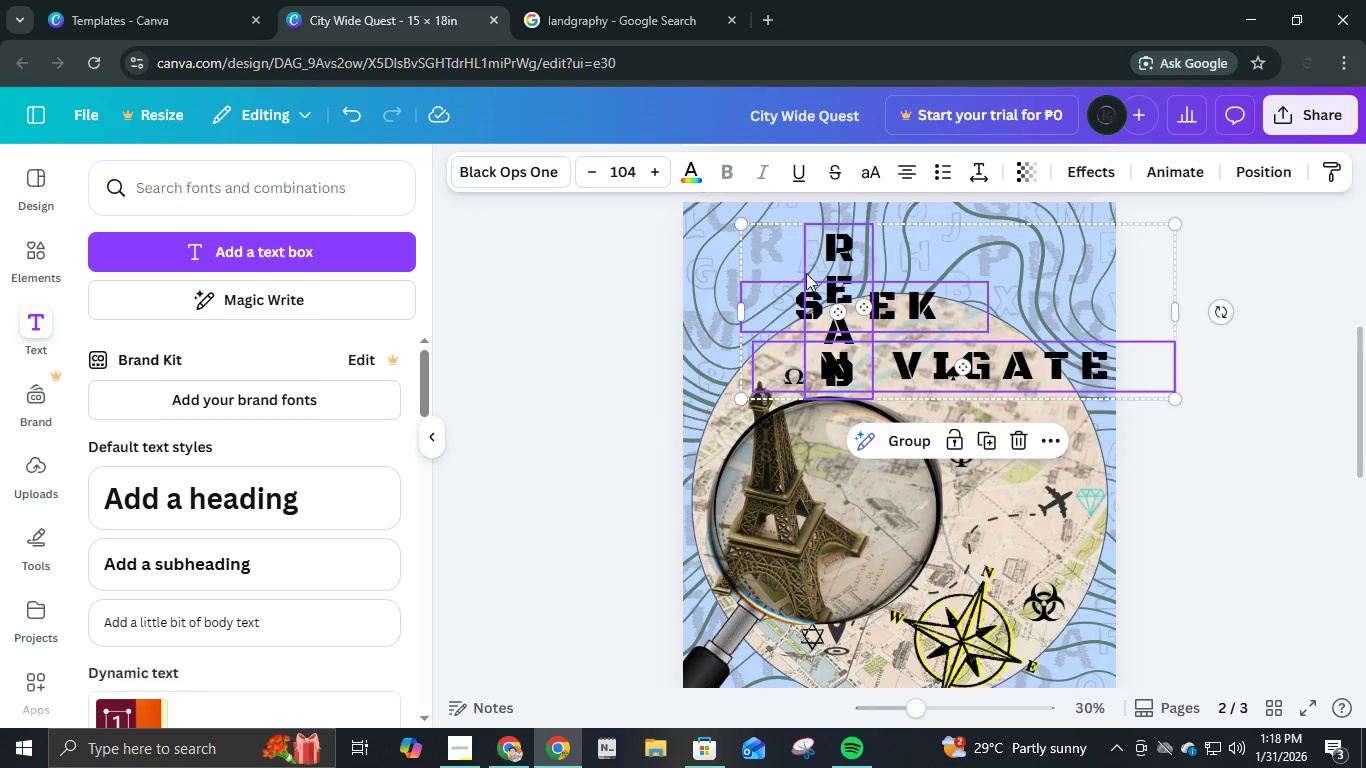 
left_click([814, 250])
 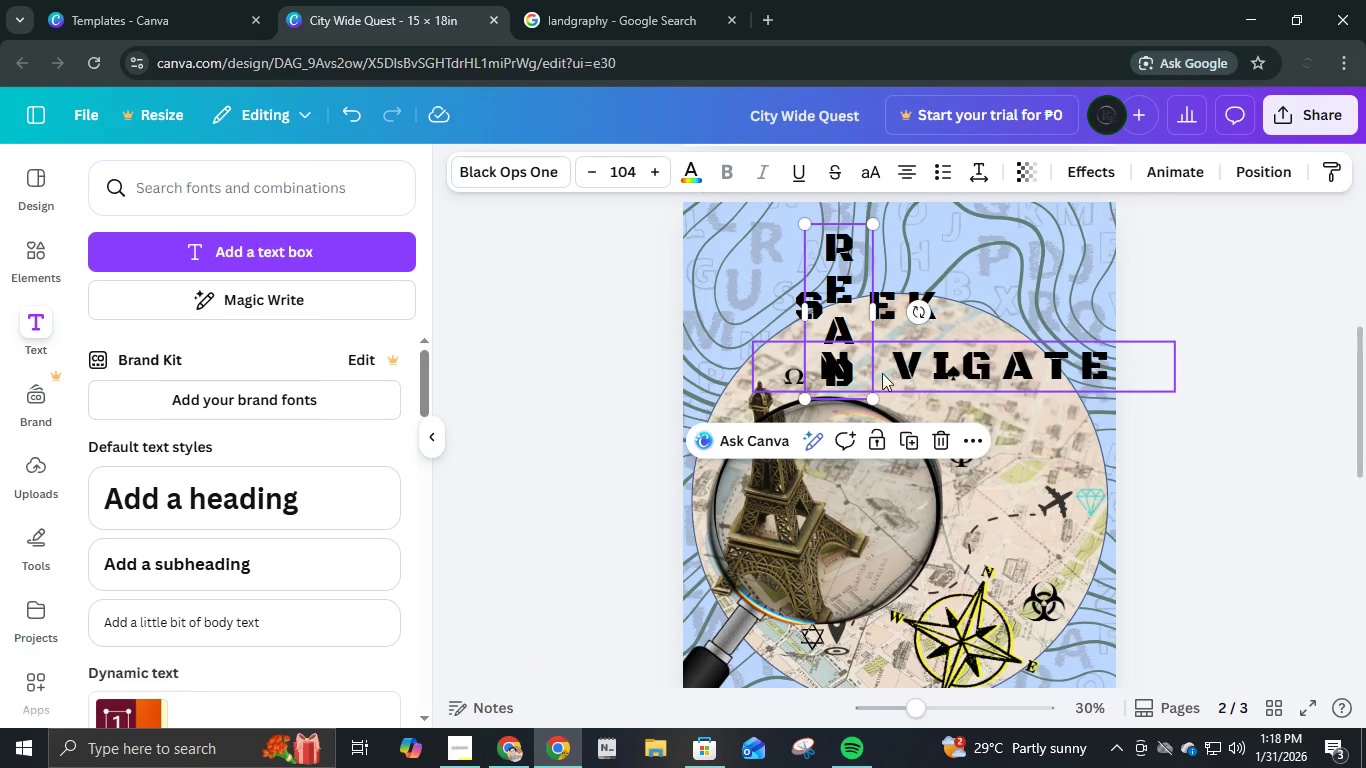 
left_click_drag(start_coordinate=[831, 314], to_coordinate=[925, 299])
 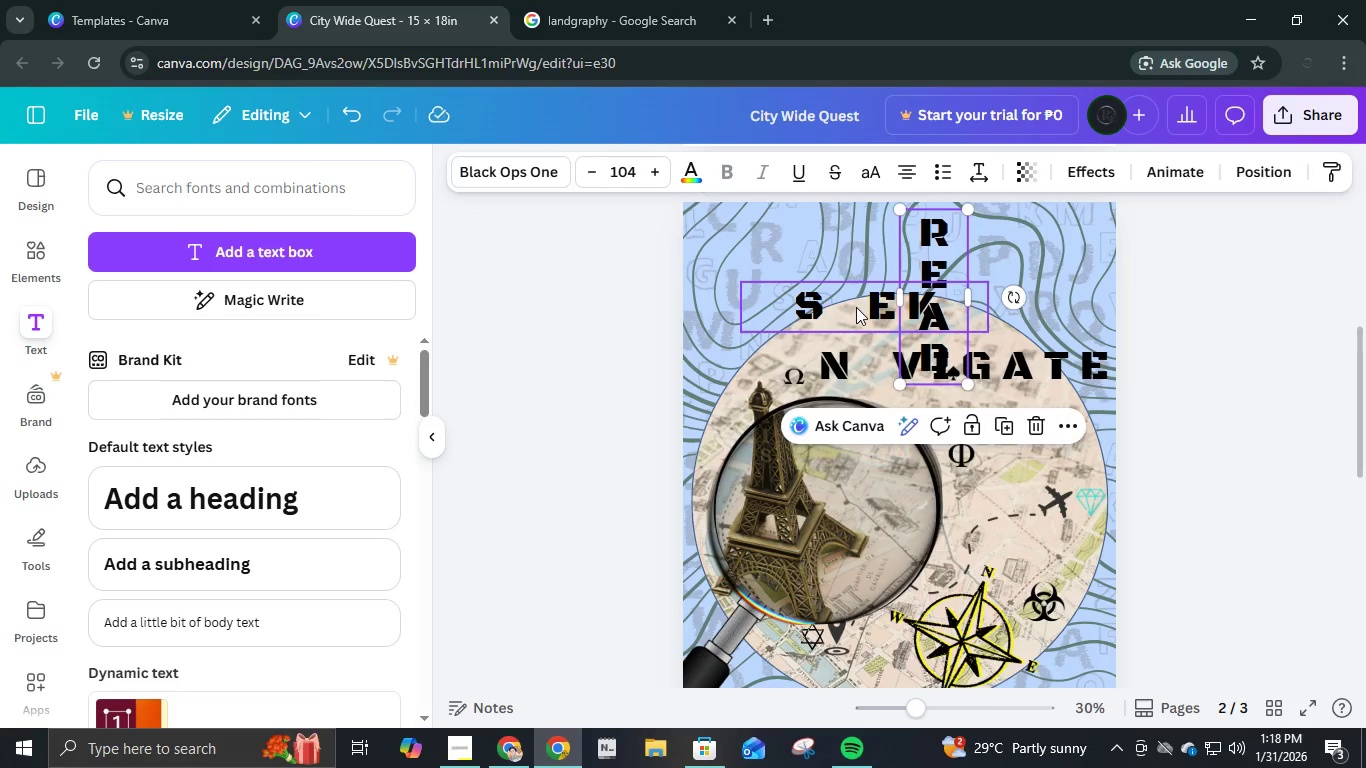 
left_click_drag(start_coordinate=[856, 307], to_coordinate=[938, 278])
 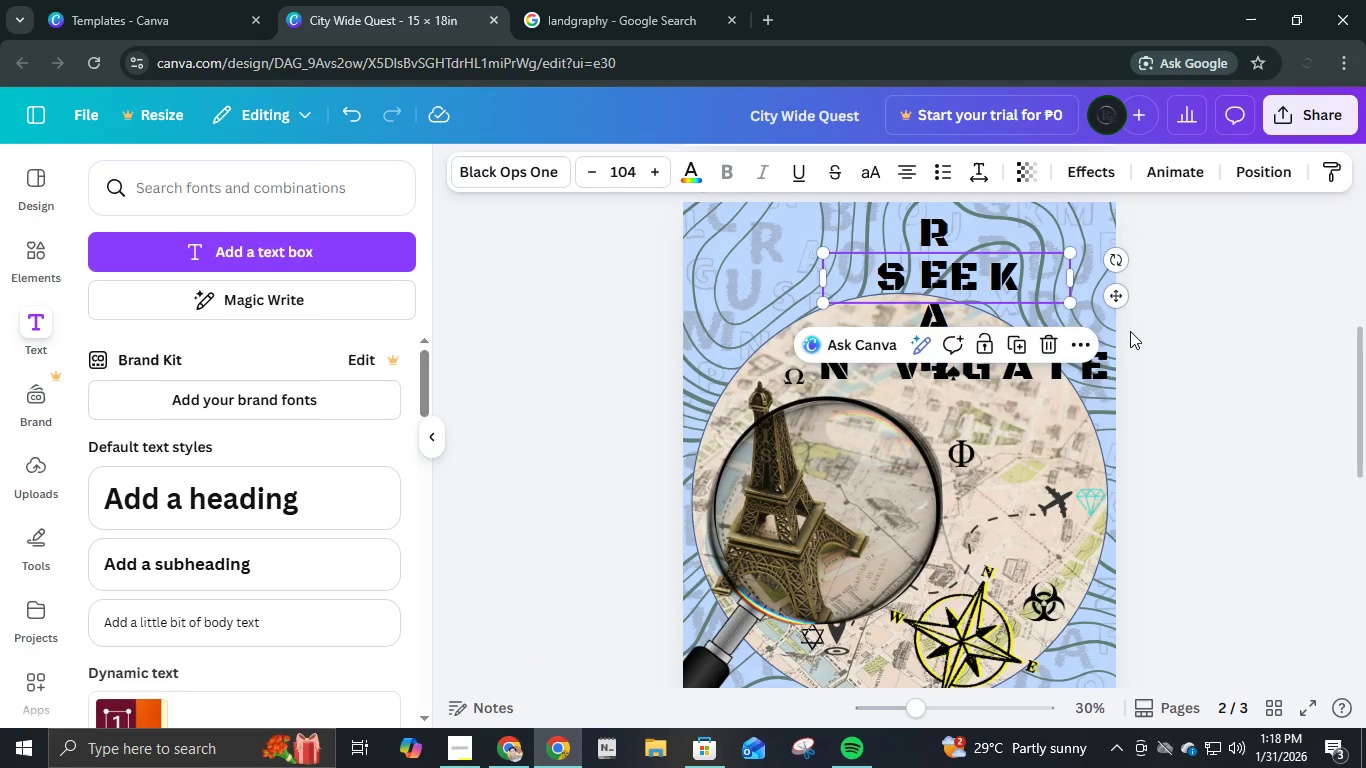 
key(ArrowRight)
 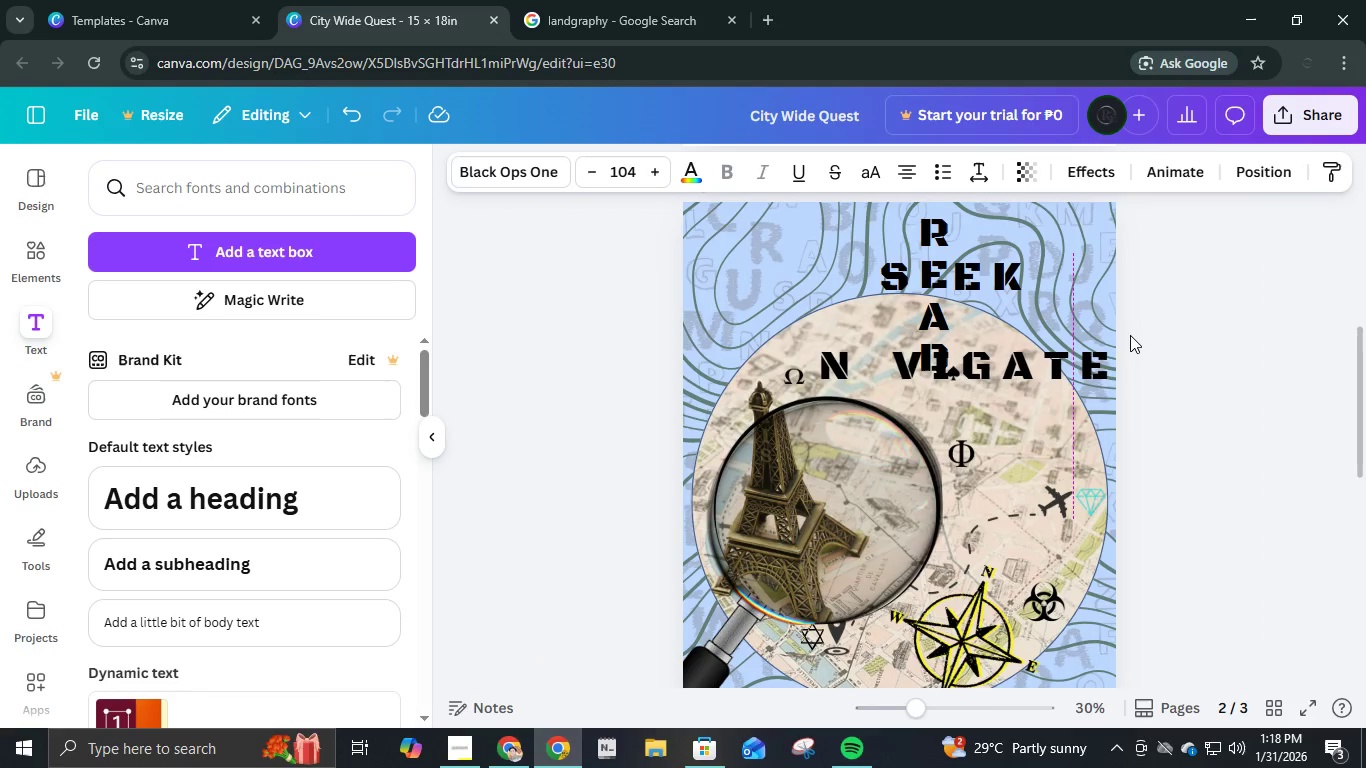 
key(ArrowRight)
 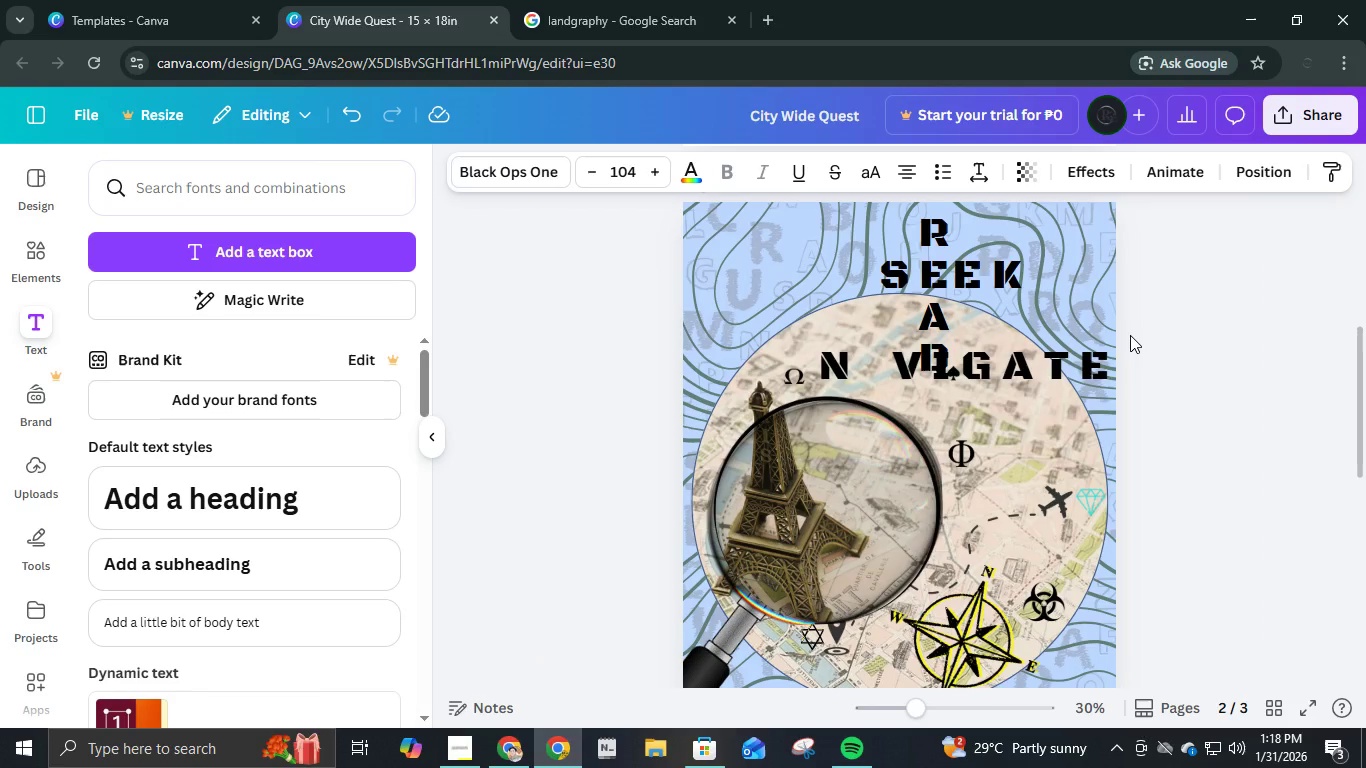 
key(ArrowUp)
 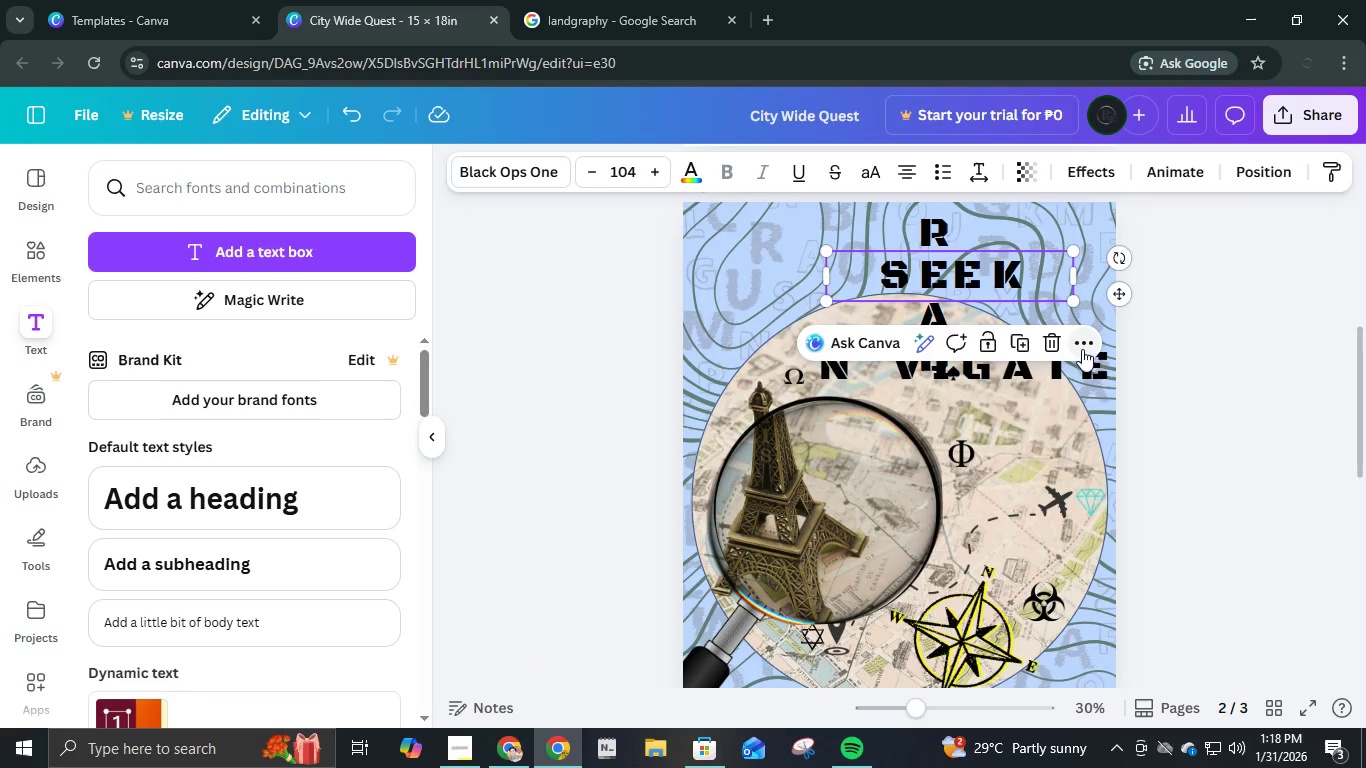 
key(ArrowRight)
 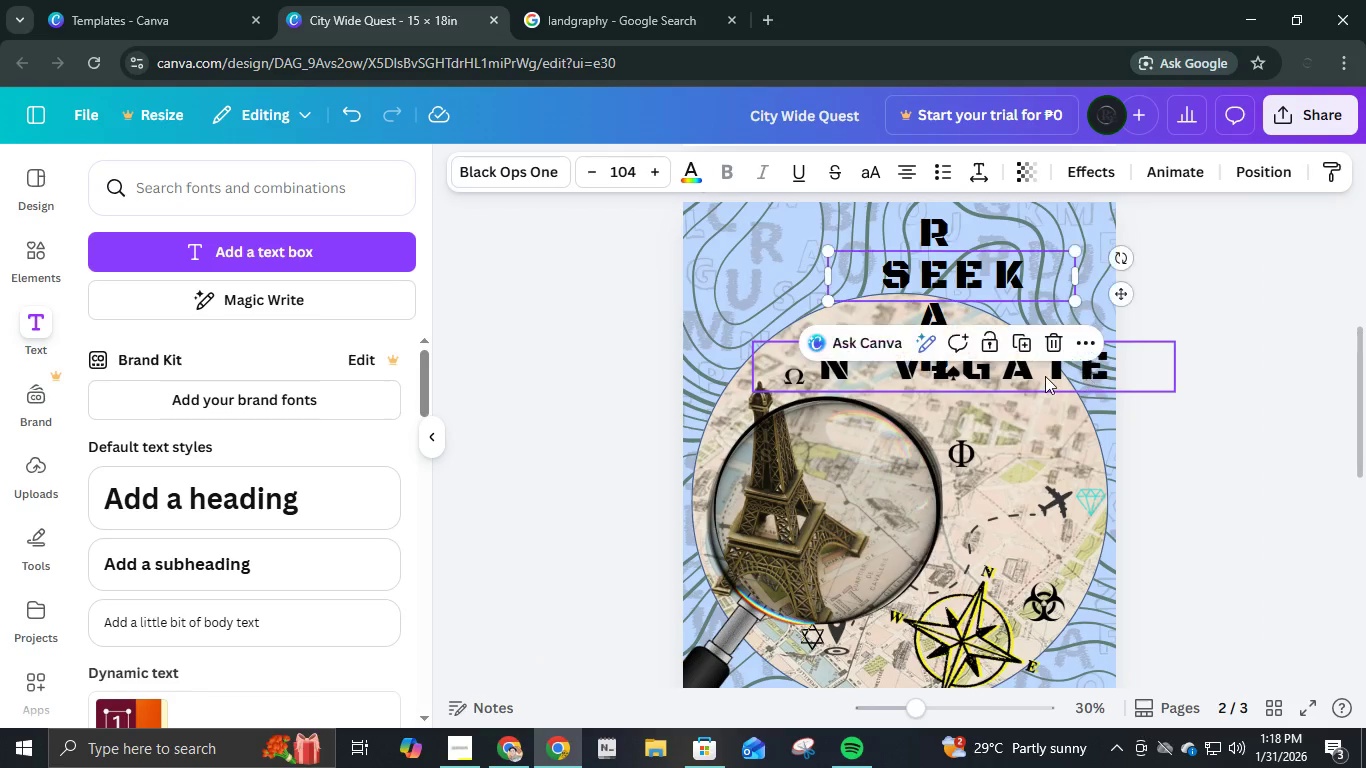 
left_click([1045, 376])
 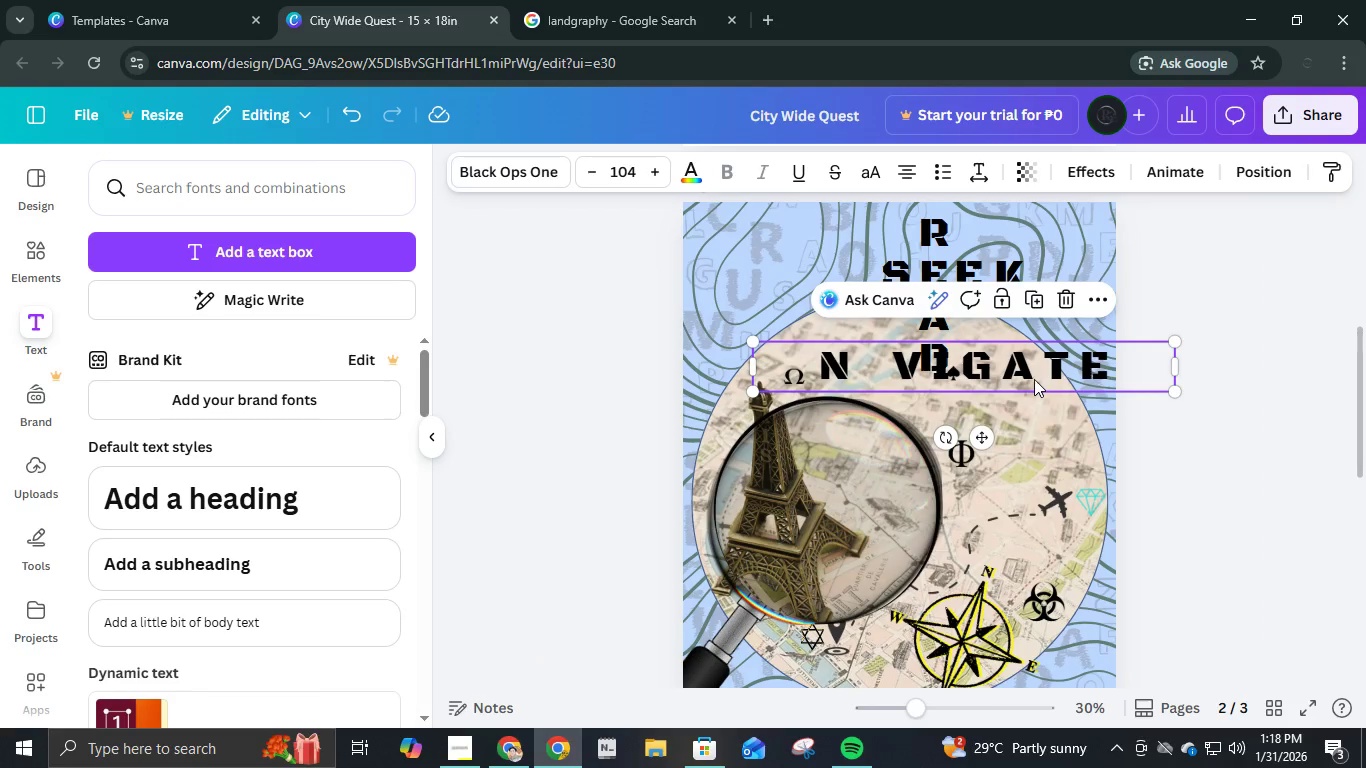 
left_click_drag(start_coordinate=[1034, 379], to_coordinate=[949, 330])
 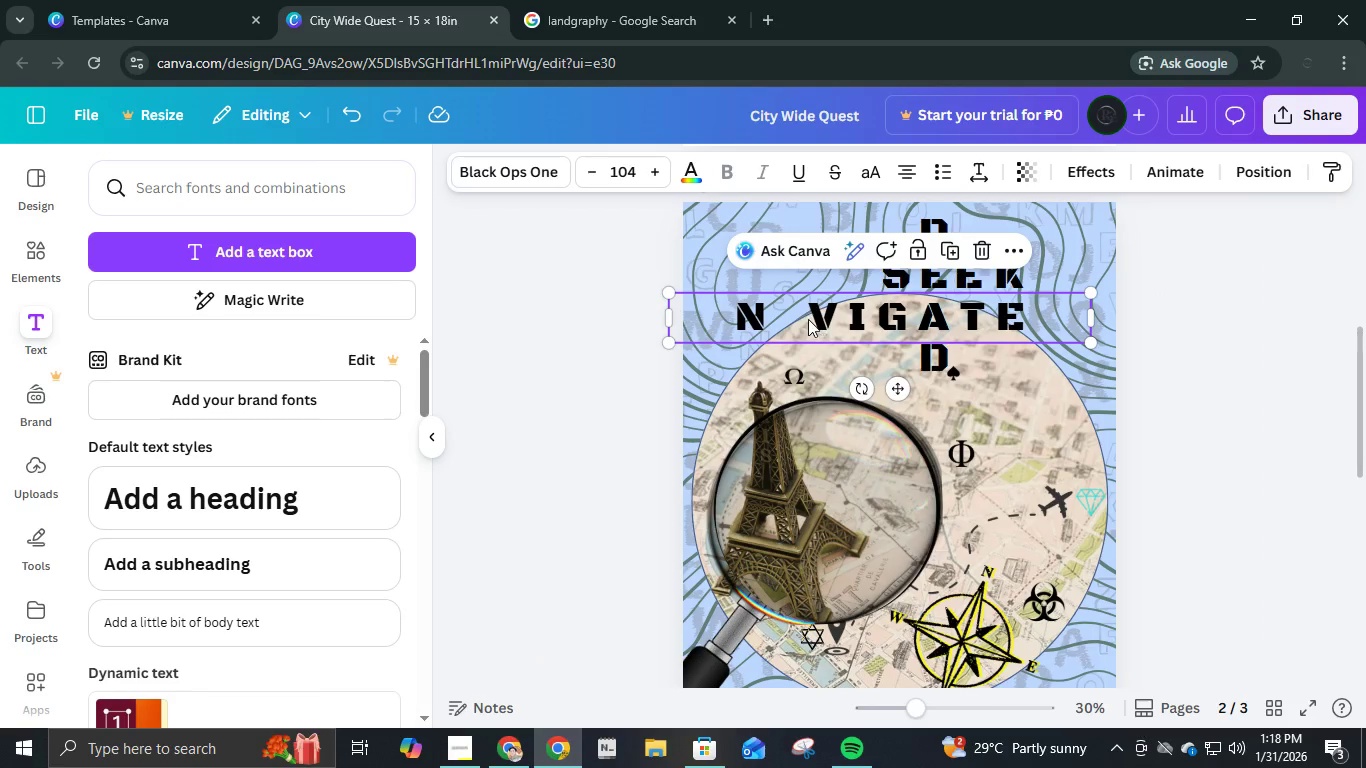 
left_click([802, 315])
 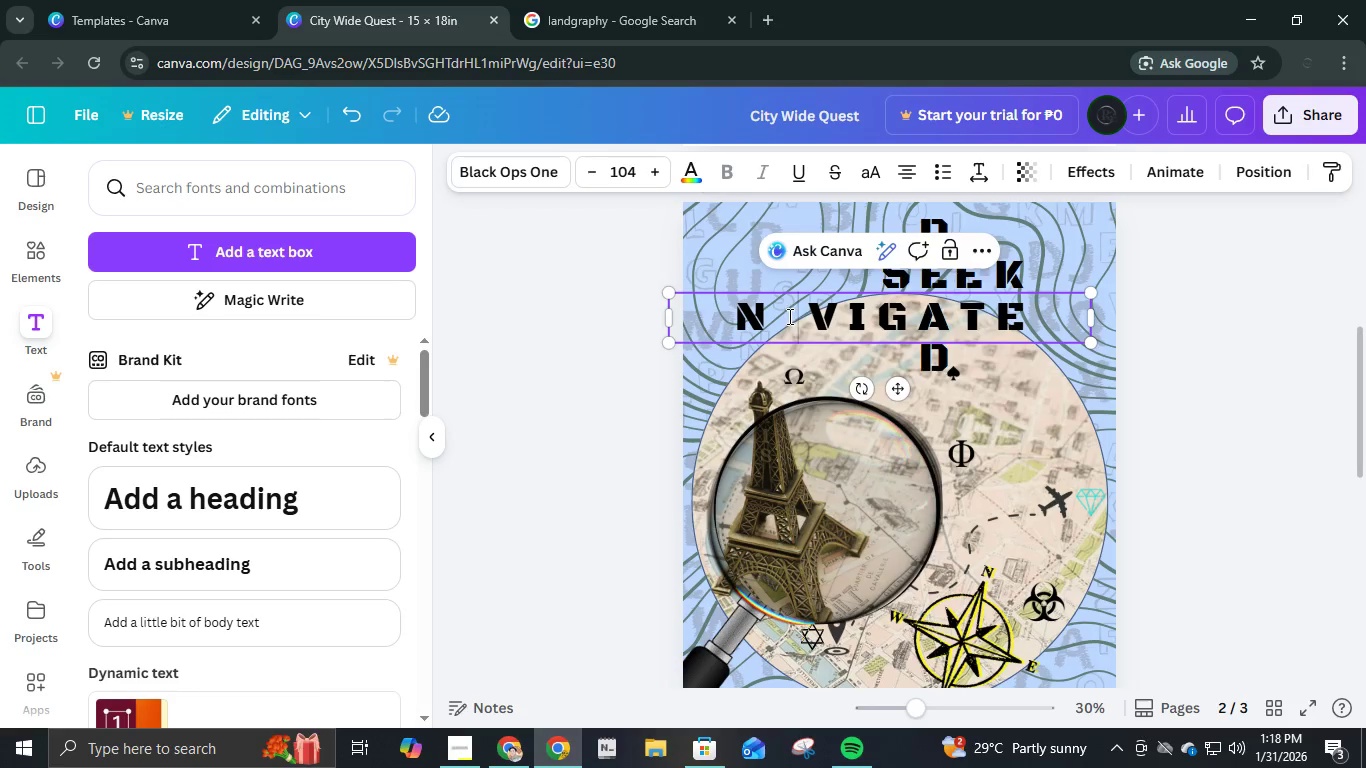 
left_click([785, 316])
 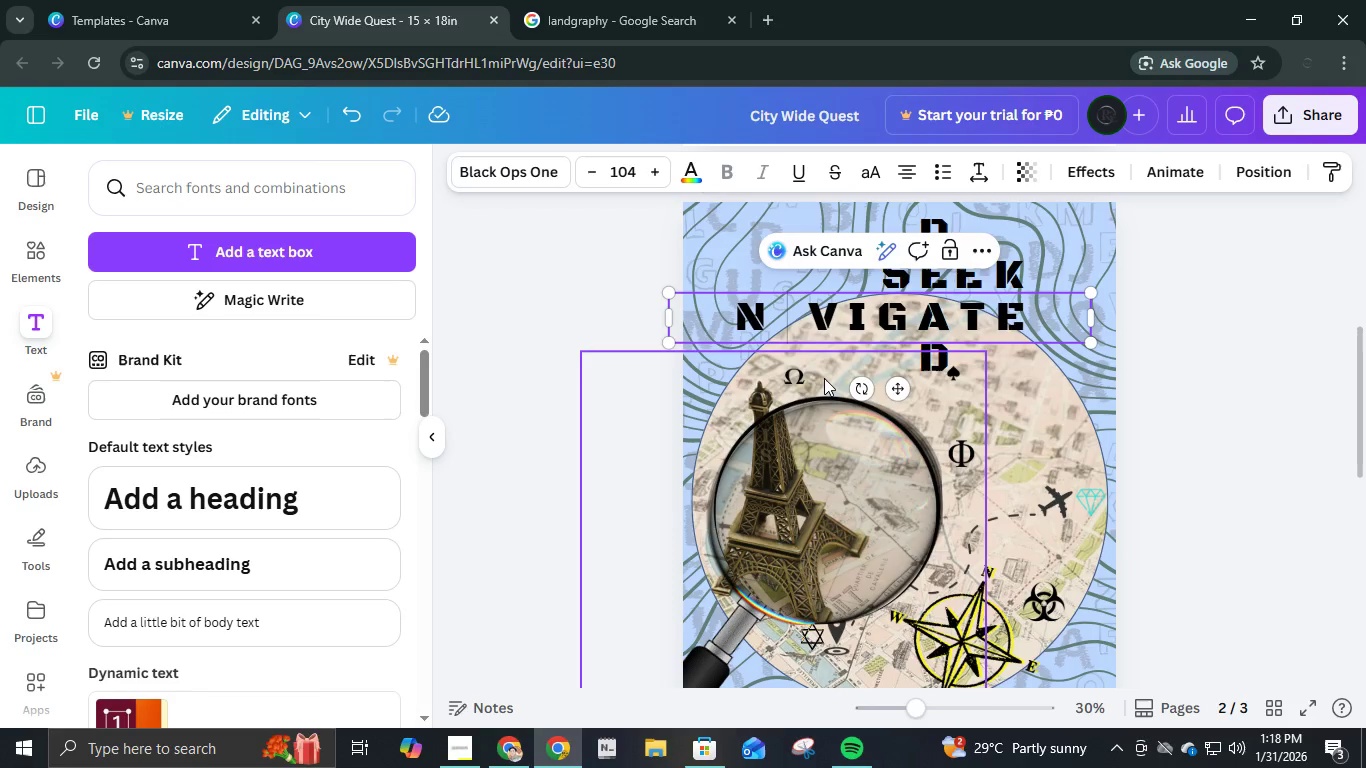 
key(A)
 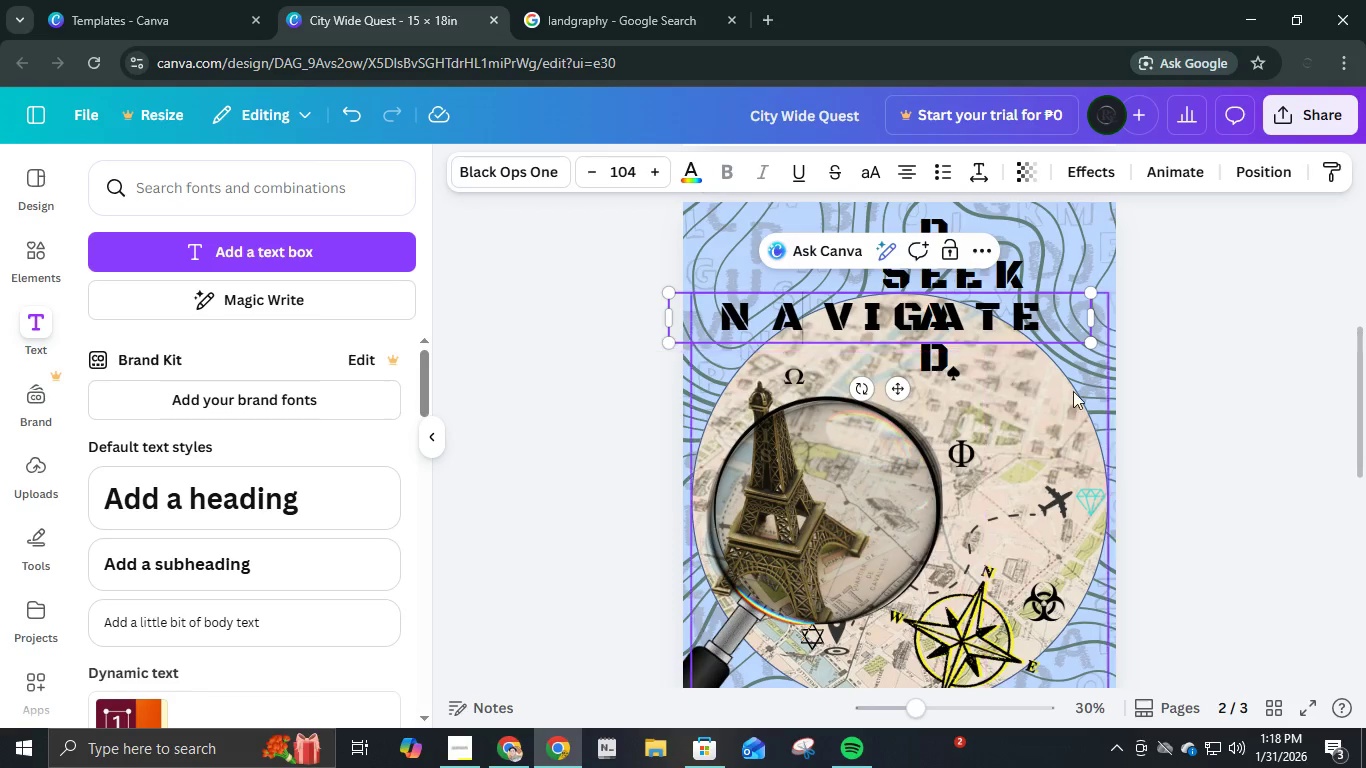 
left_click([1230, 395])
 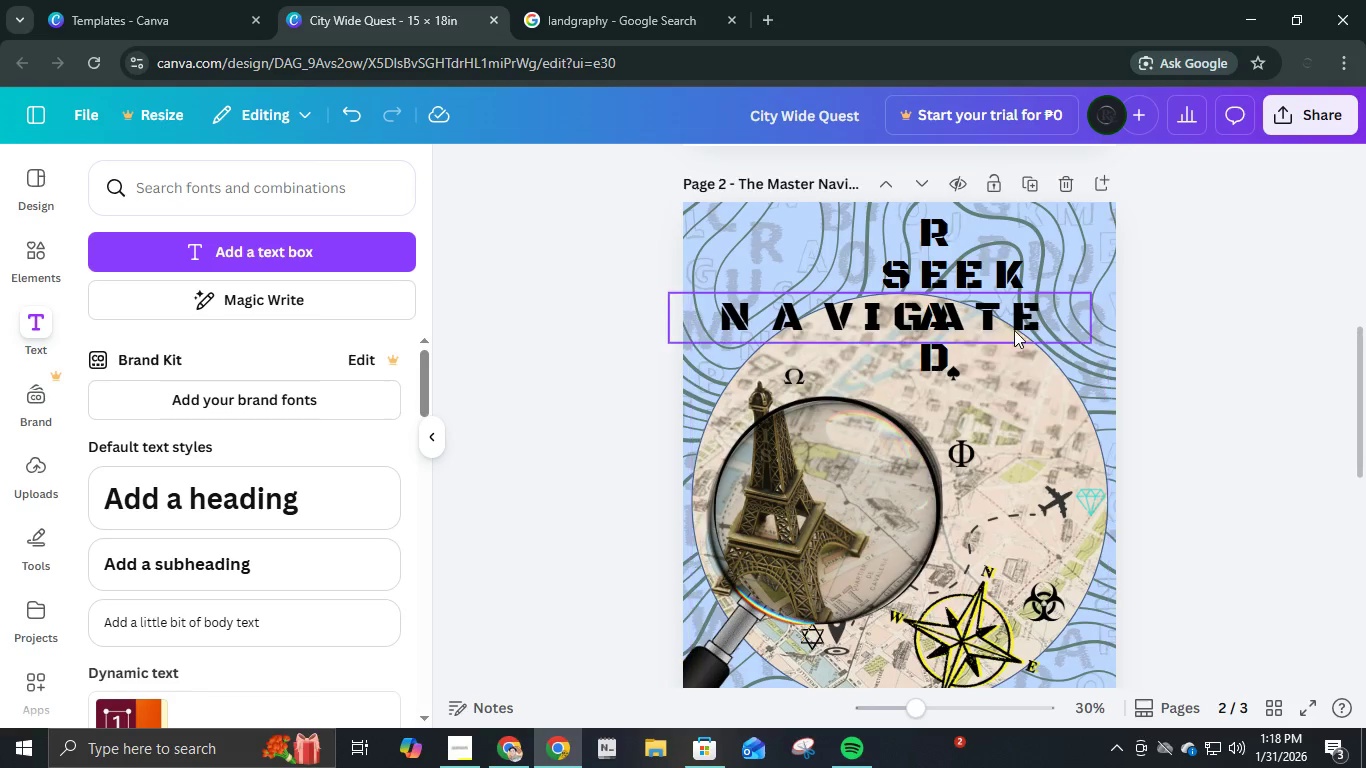 
left_click([987, 320])
 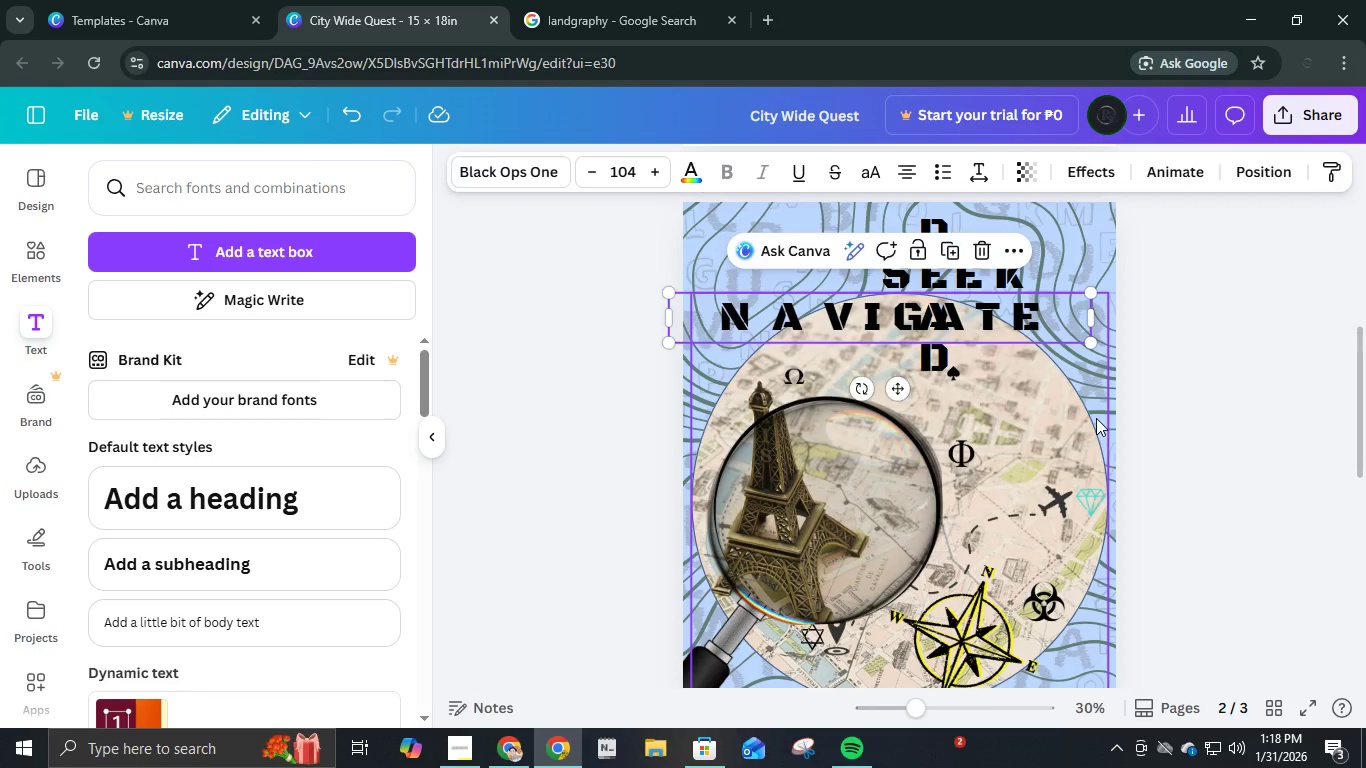 
hold_key(key=ArrowLeft, duration=0.69)
 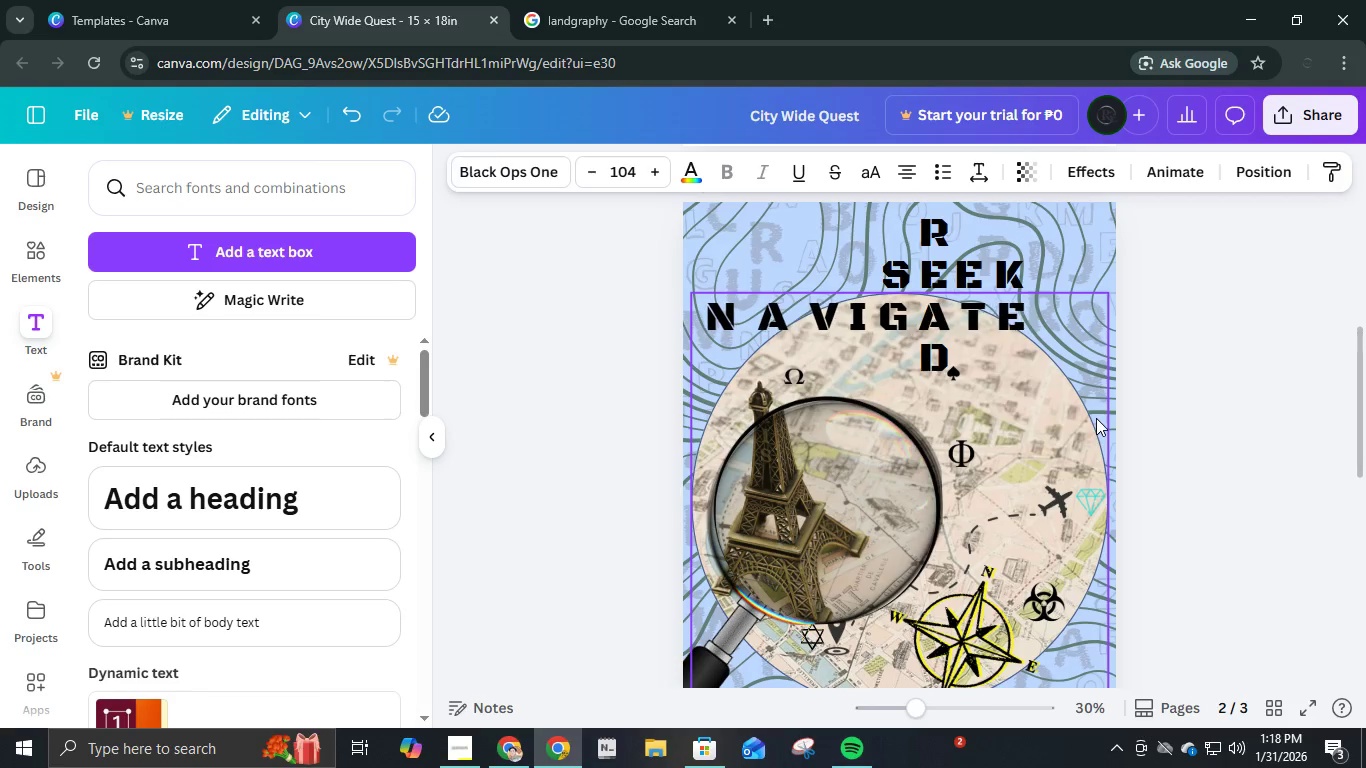 
key(ArrowLeft)
 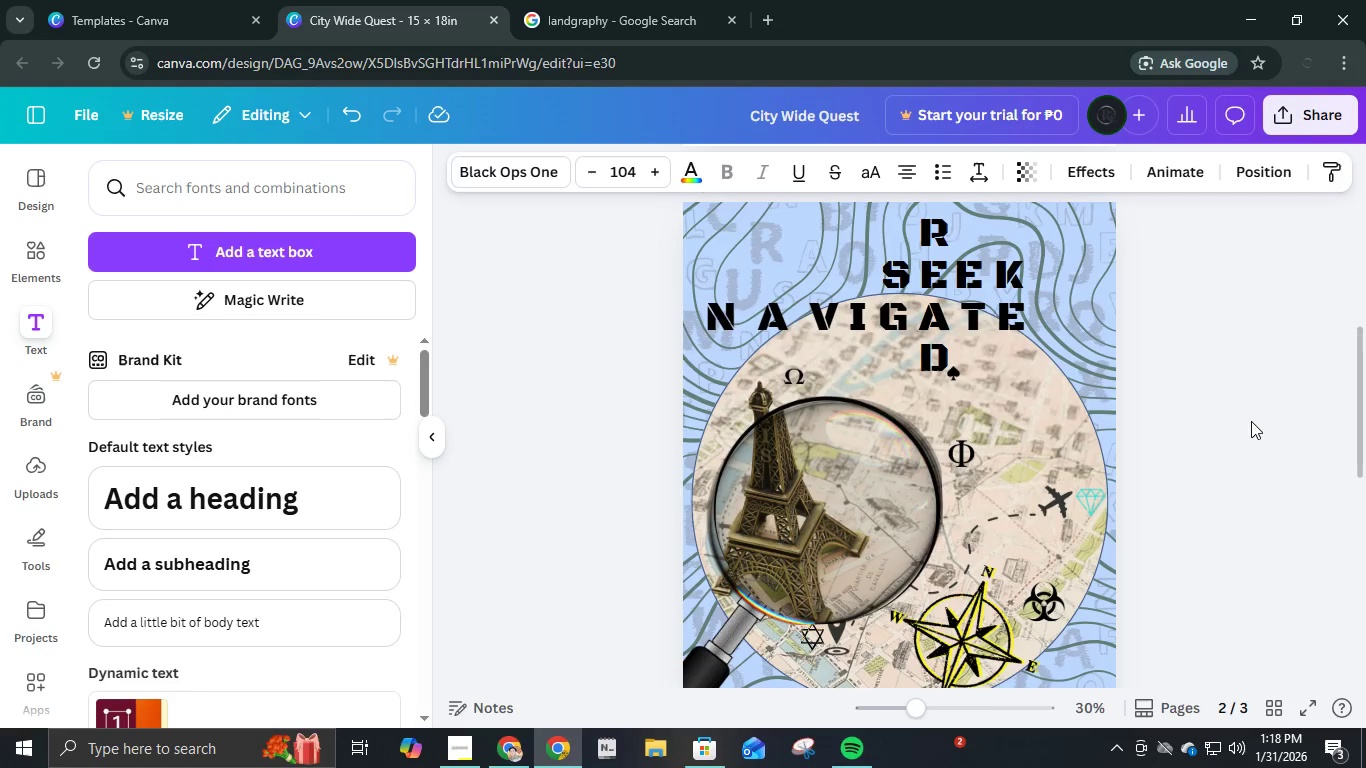 
key(ArrowLeft)
 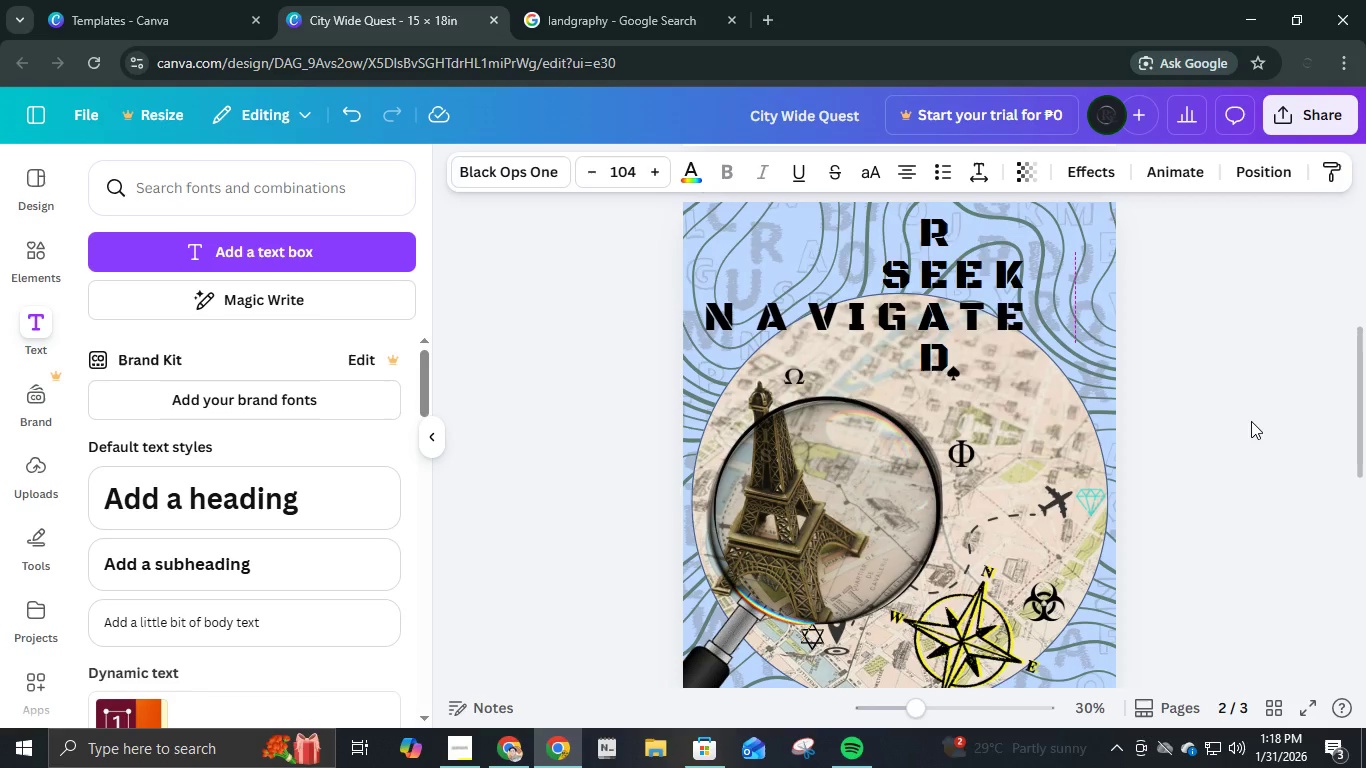 
key(ArrowRight)
 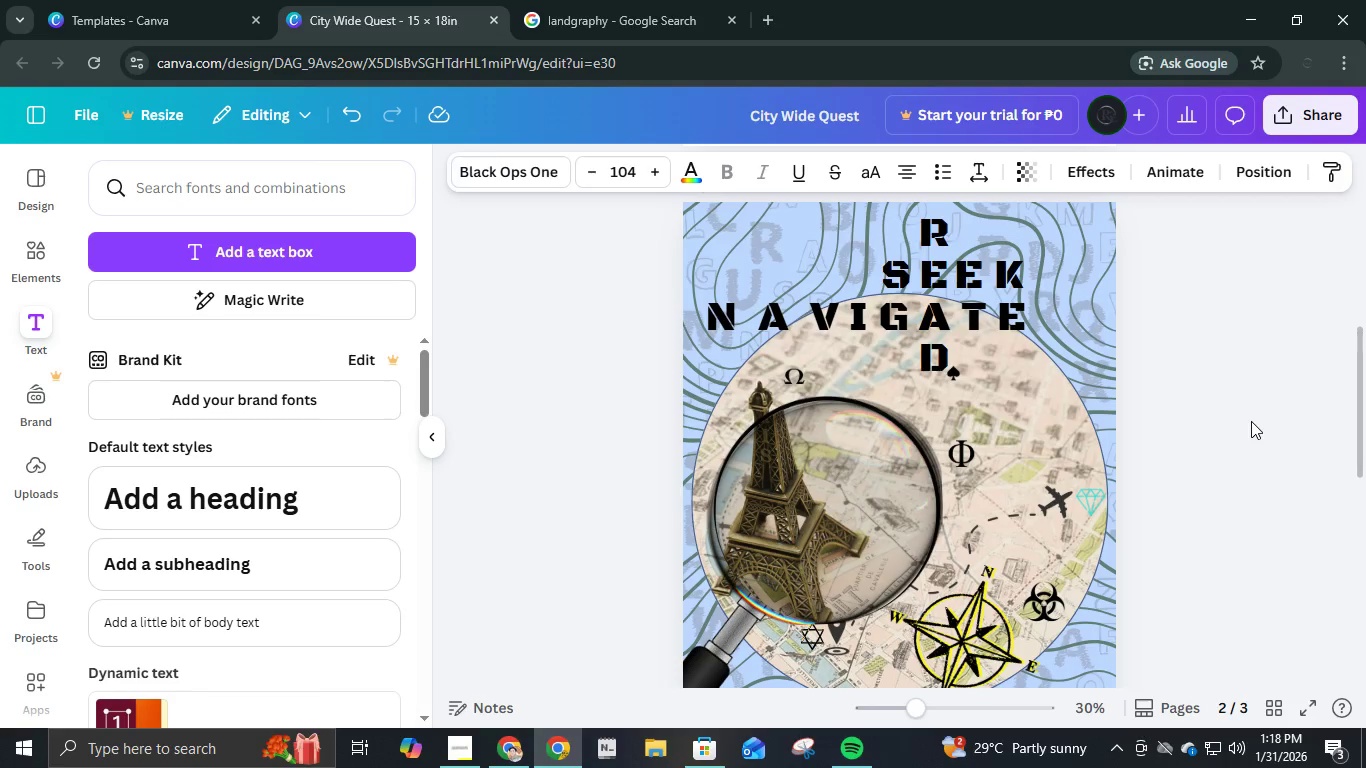 
key(ArrowLeft)
 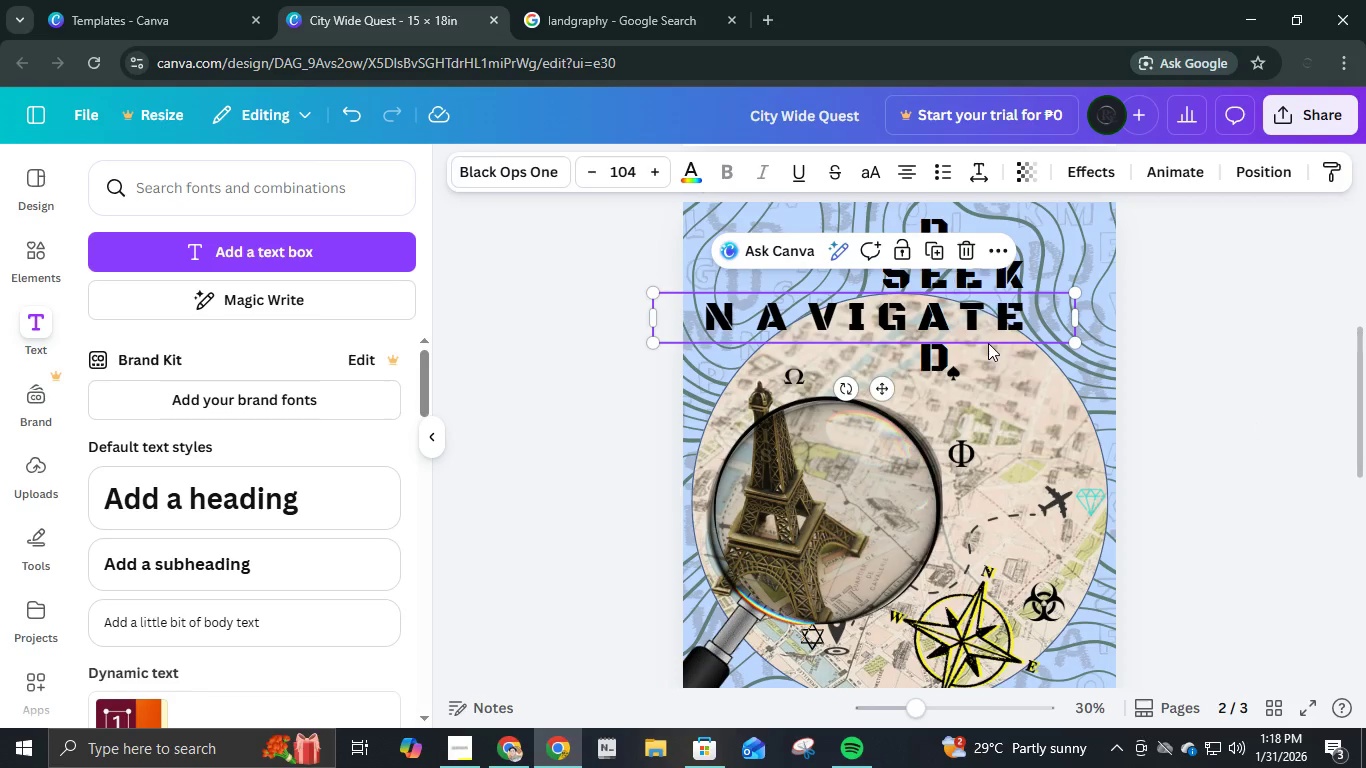 
left_click([949, 317])
 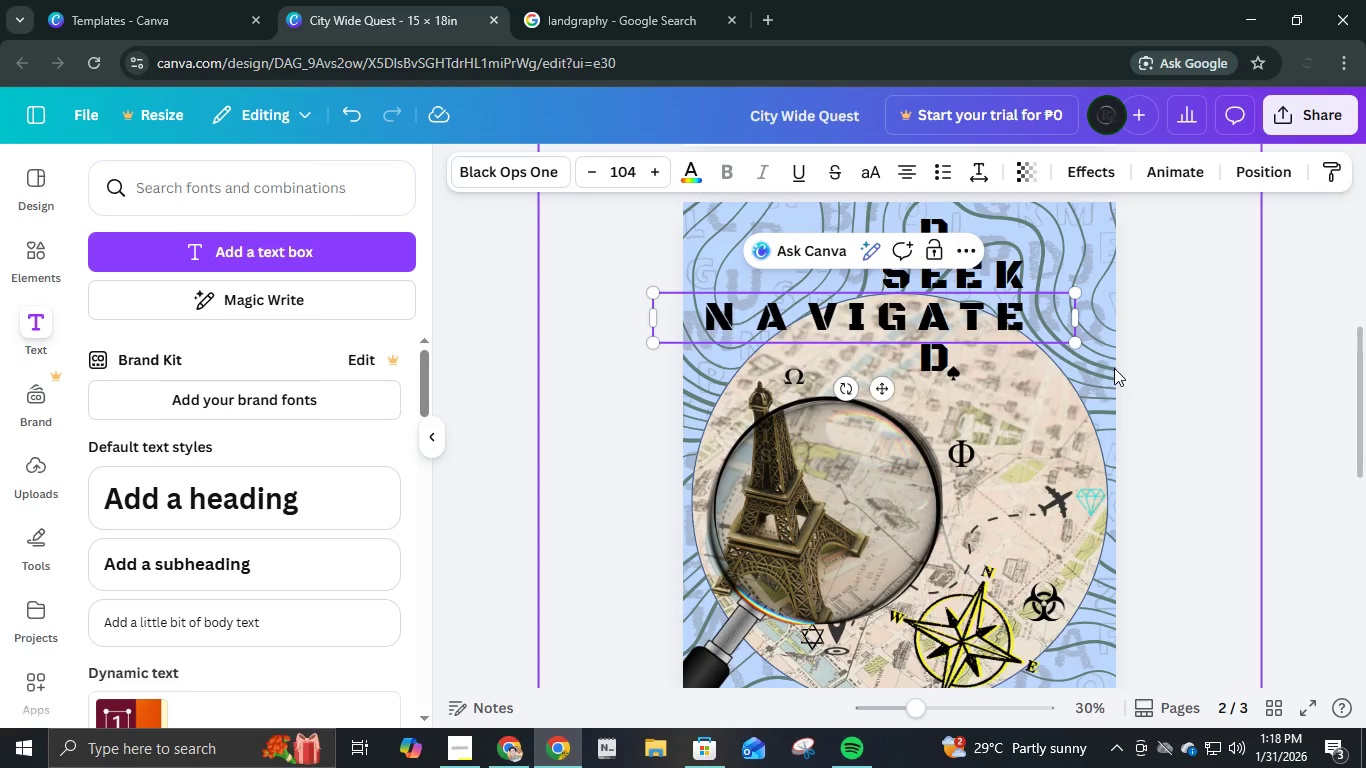 
key(Backspace)
 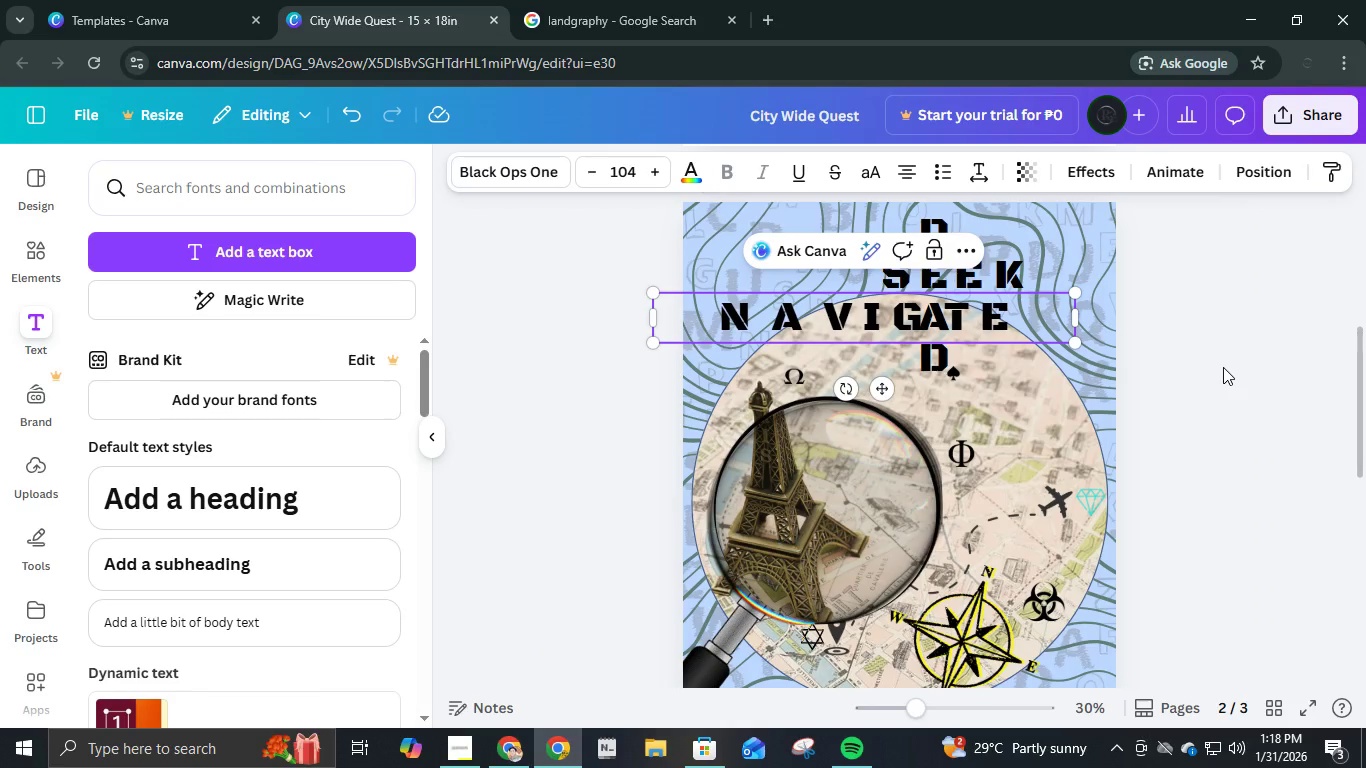 
key(Space)
 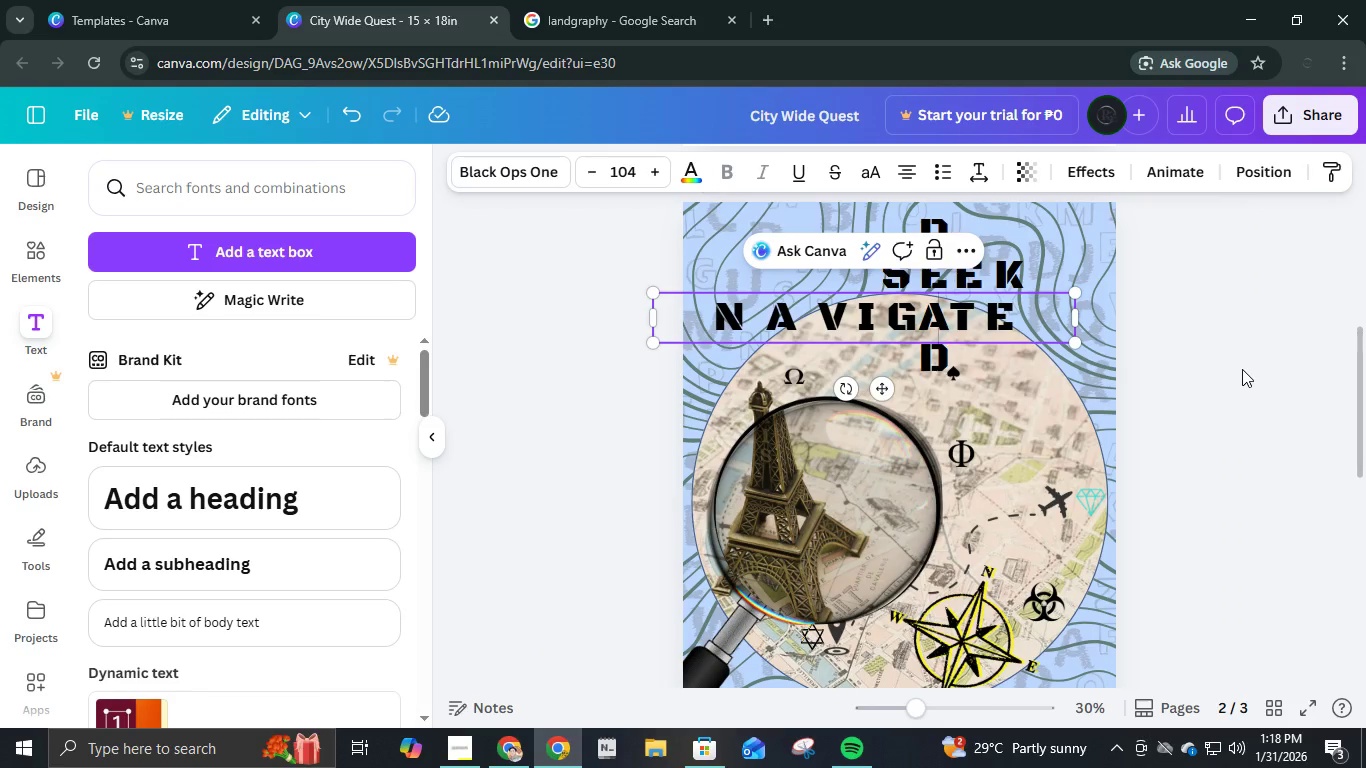 
key(Space)
 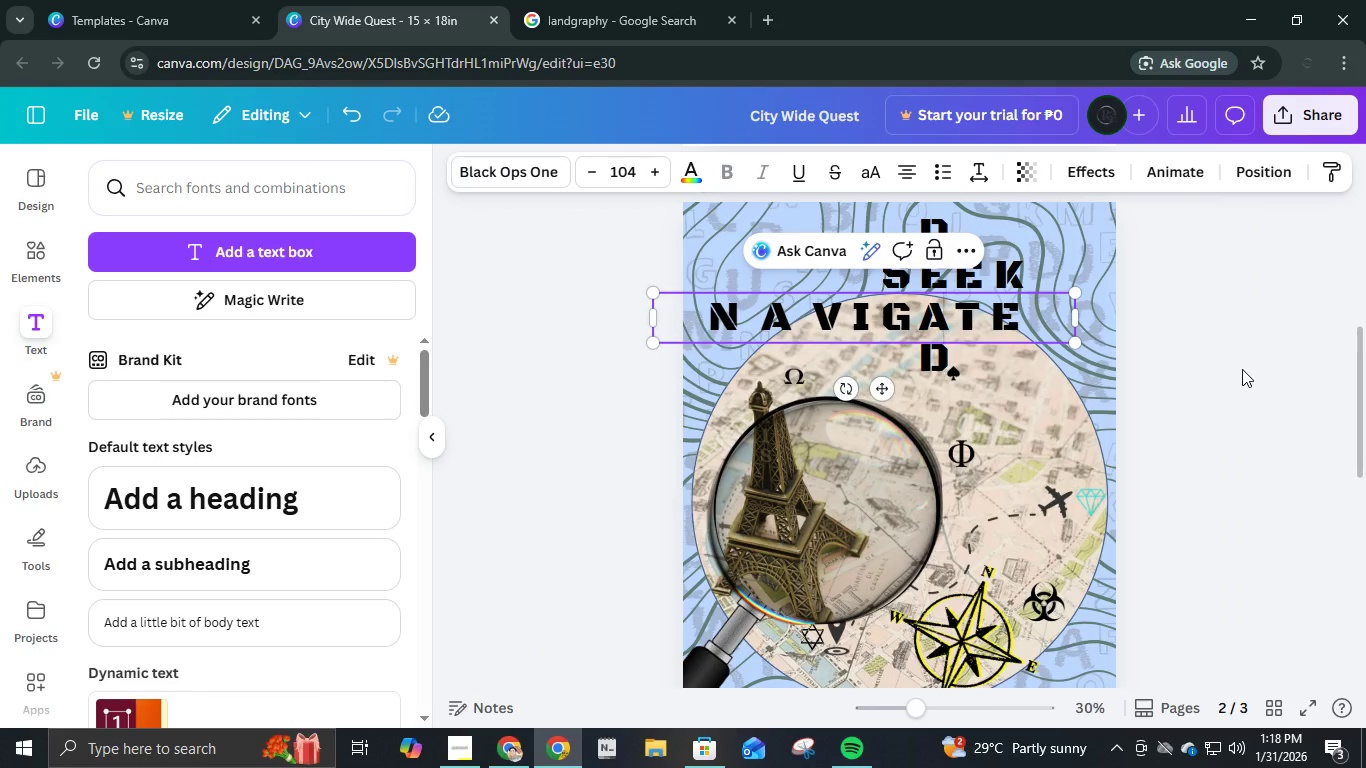 
key(Space)
 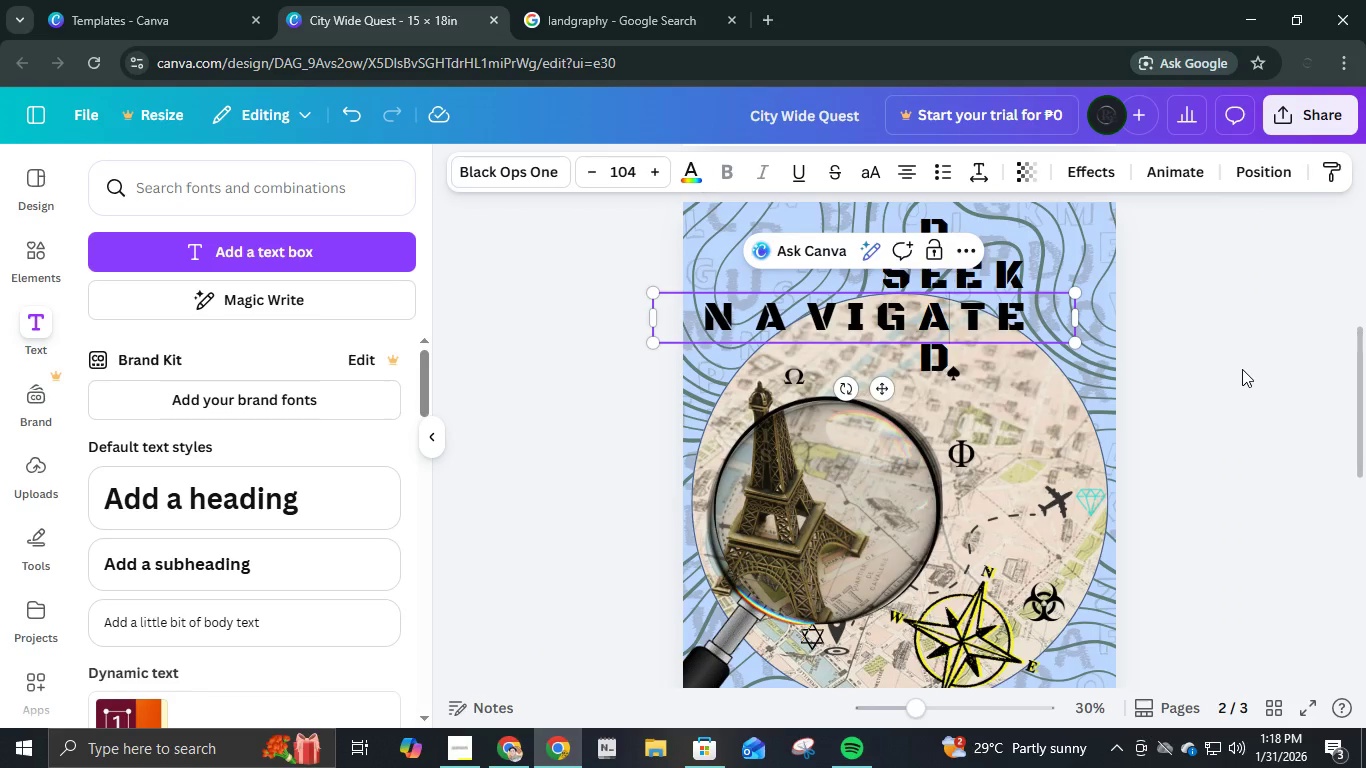 
key(Backspace)
 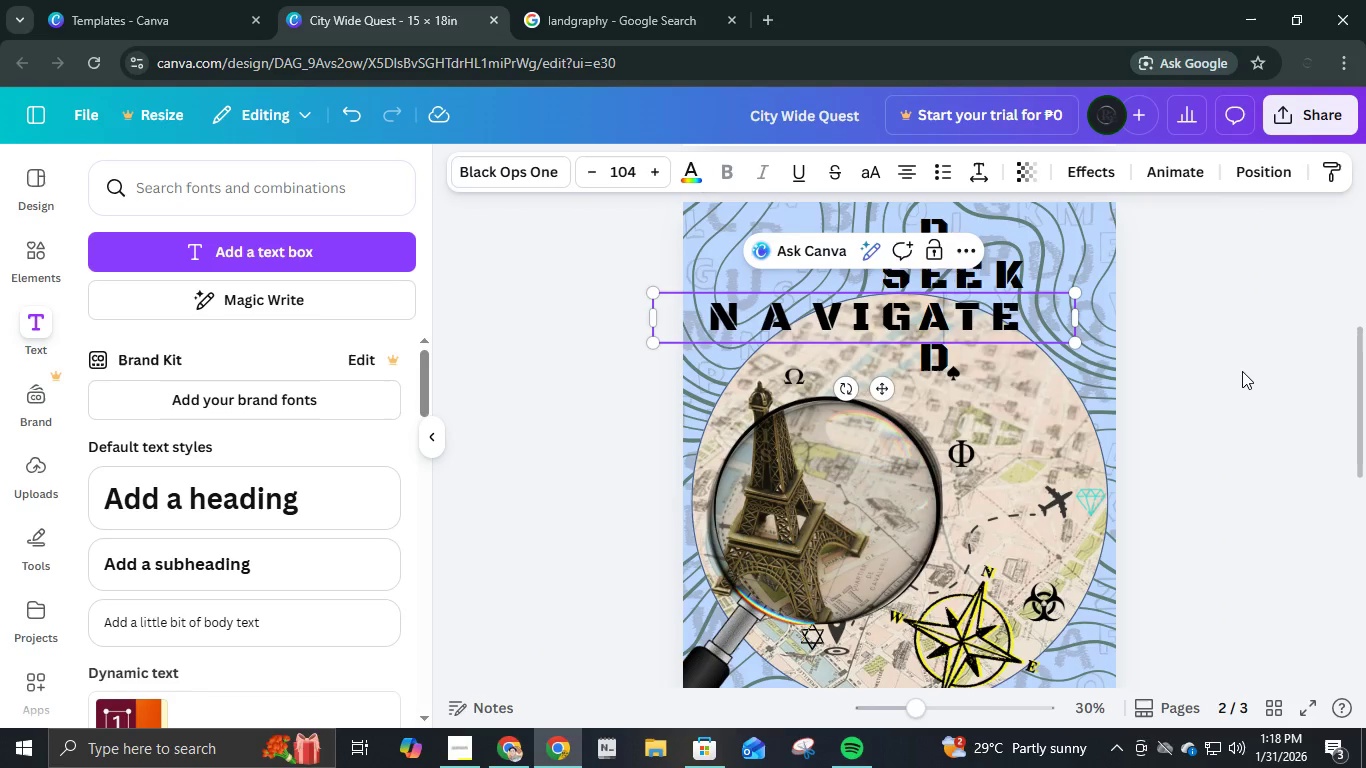 
left_click([1242, 371])
 